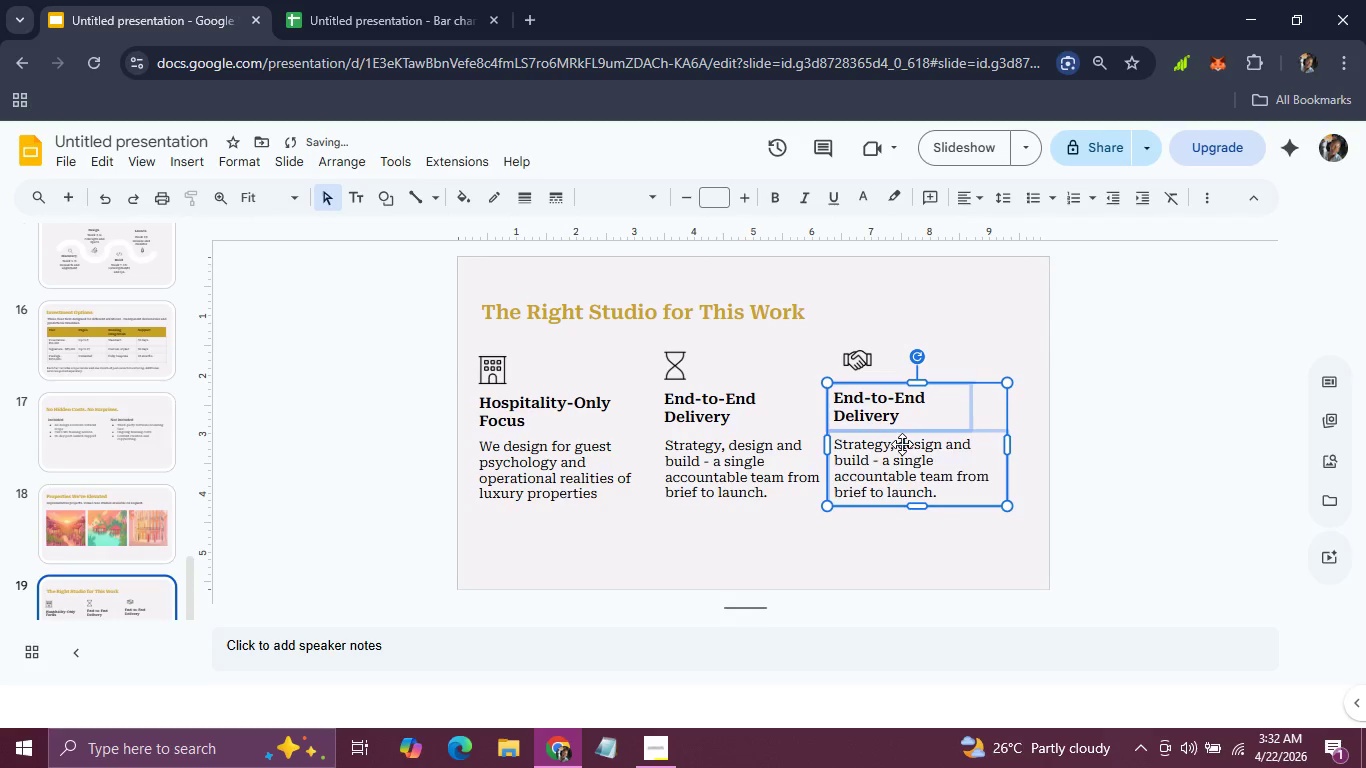 
key(ArrowUp)
 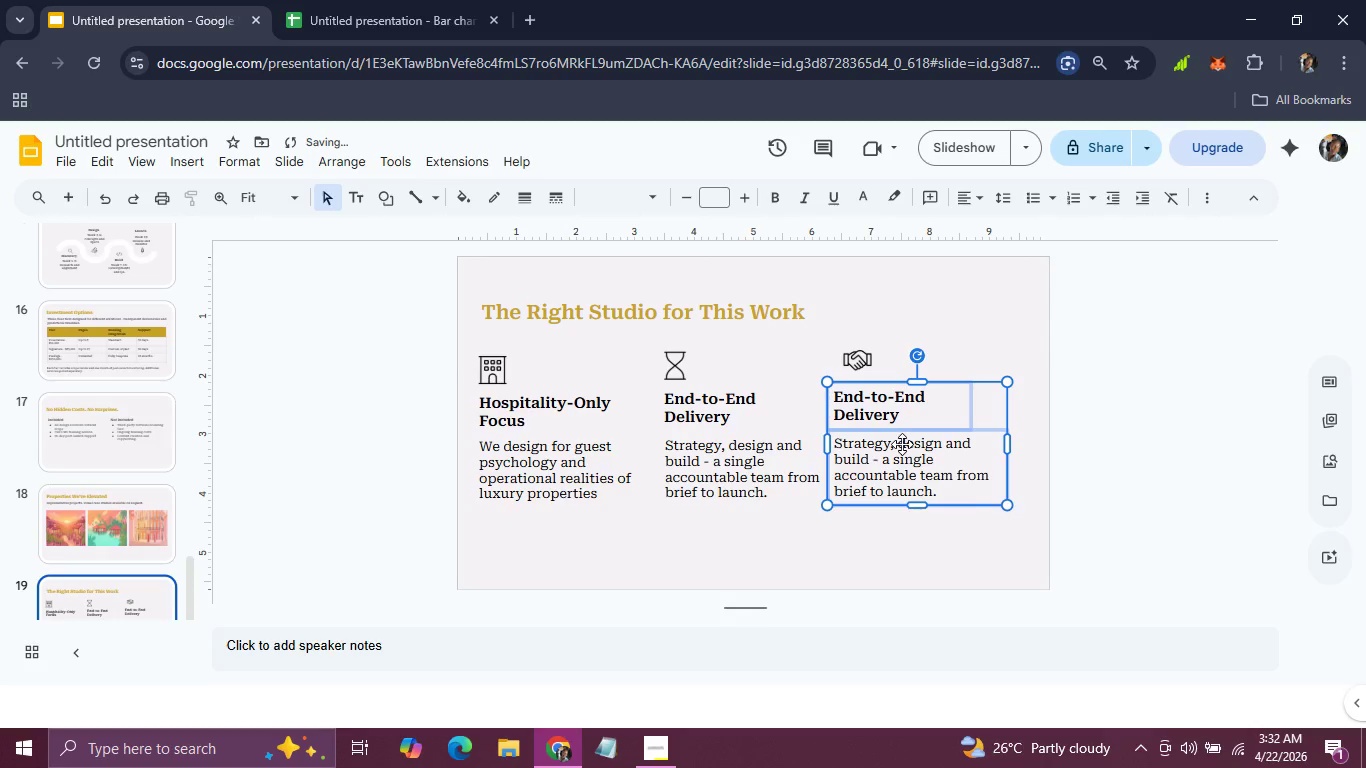 
key(ArrowRight)
 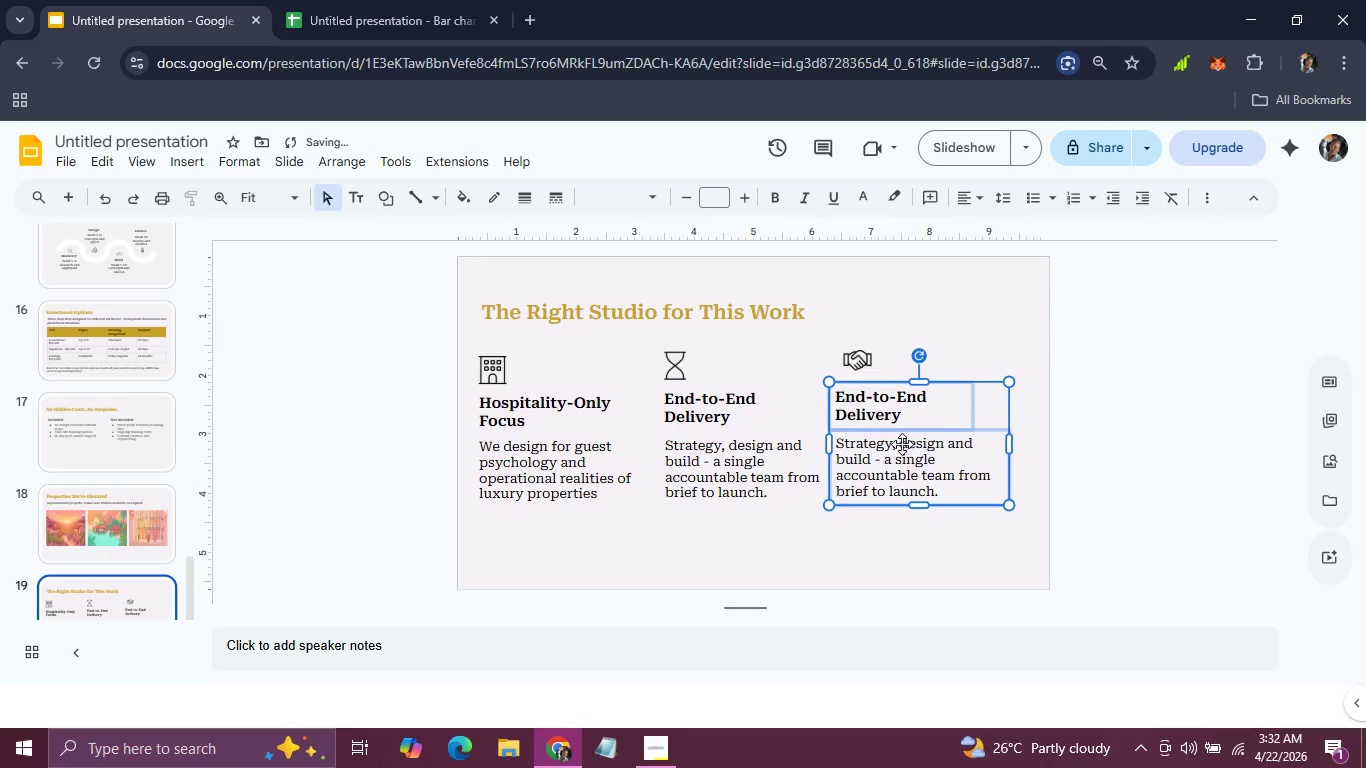 
key(ArrowRight)
 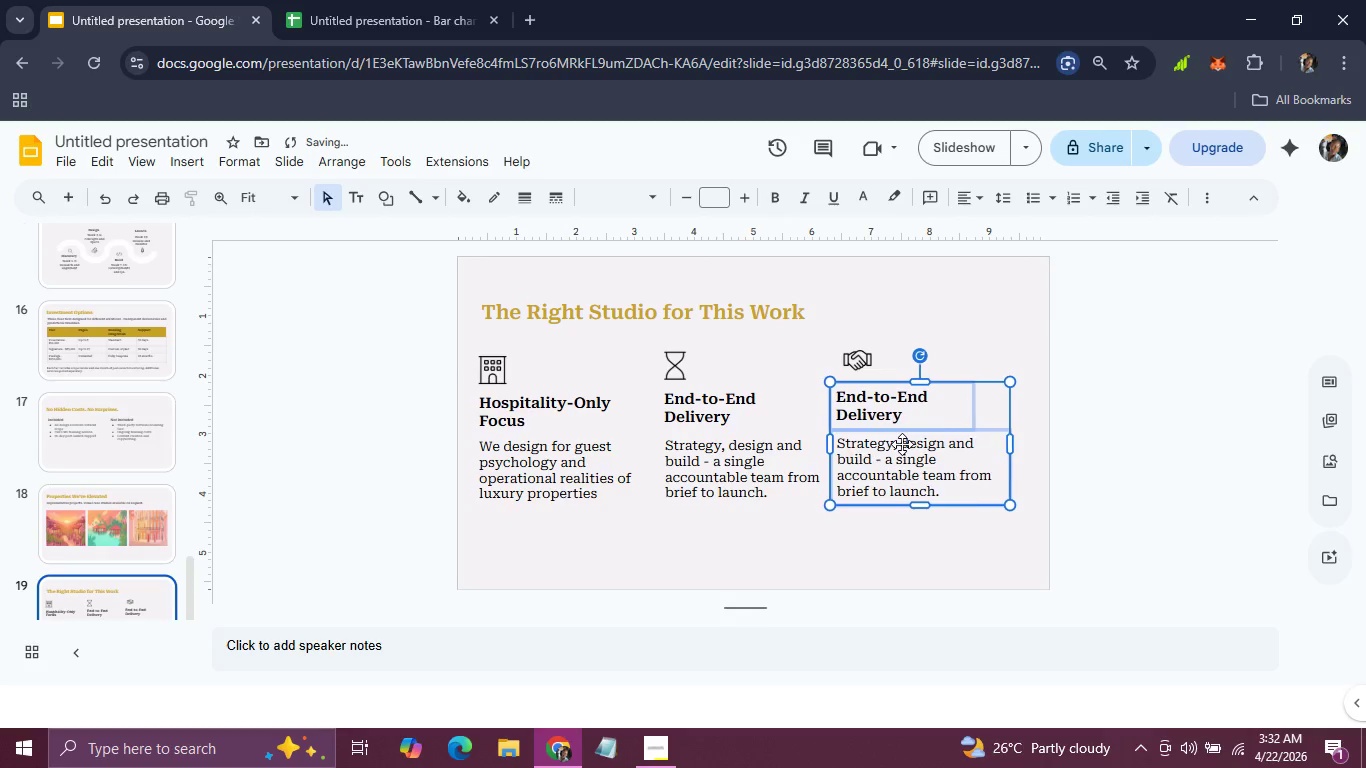 
key(ArrowRight)
 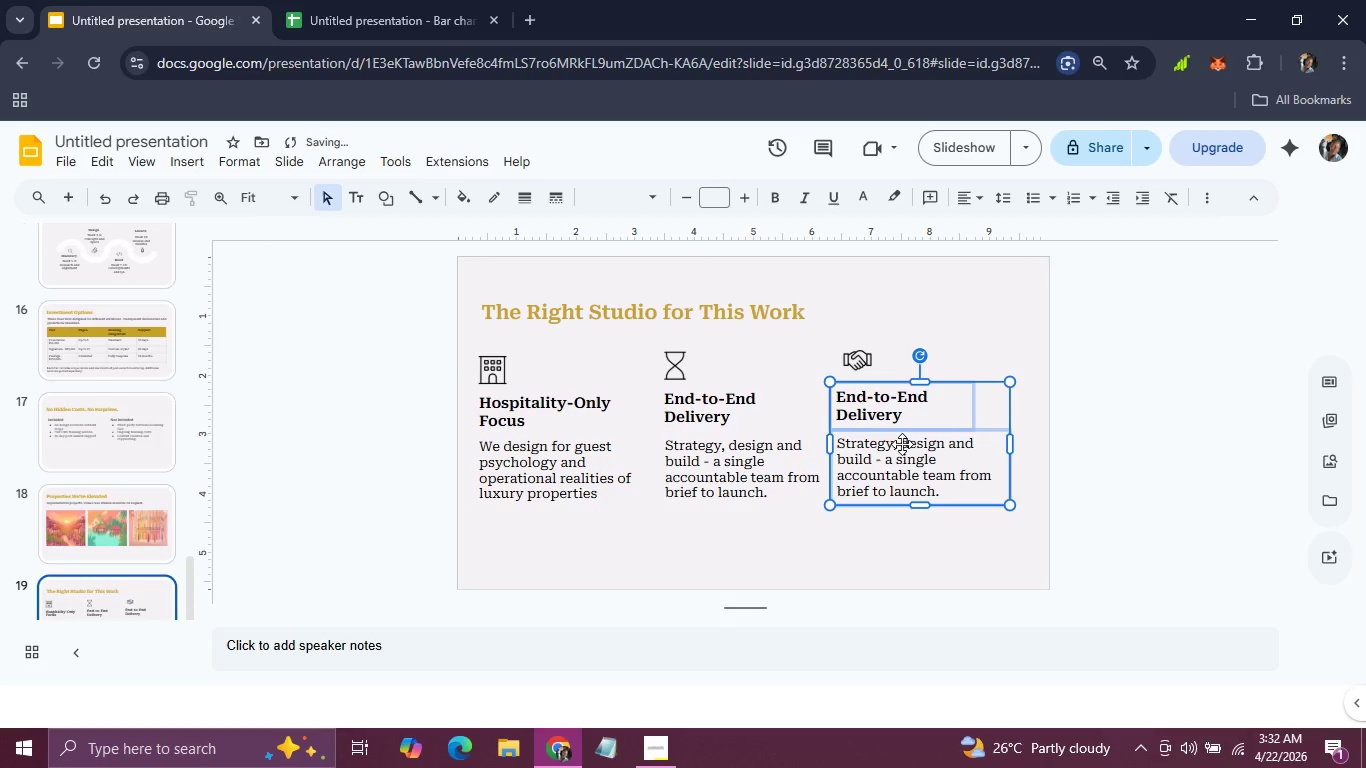 
key(ArrowDown)
 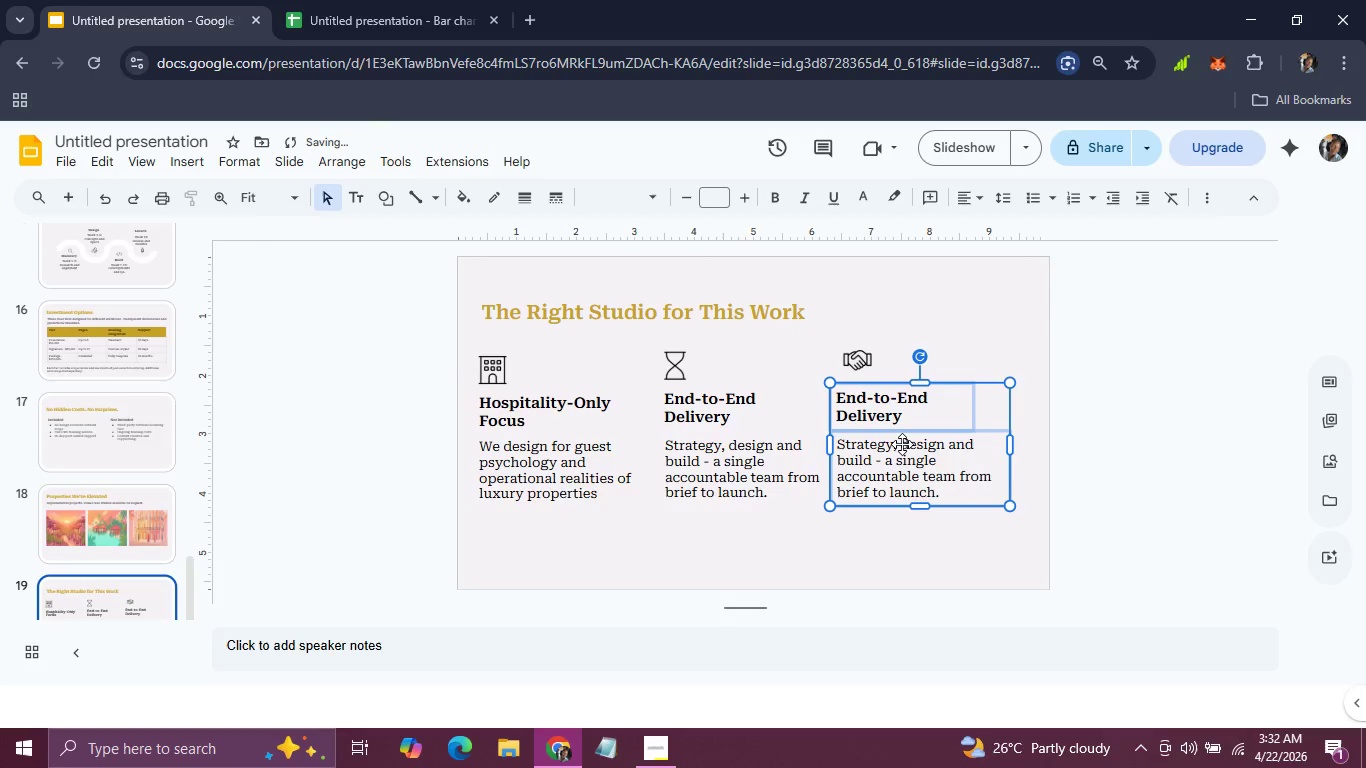 
key(ArrowDown)
 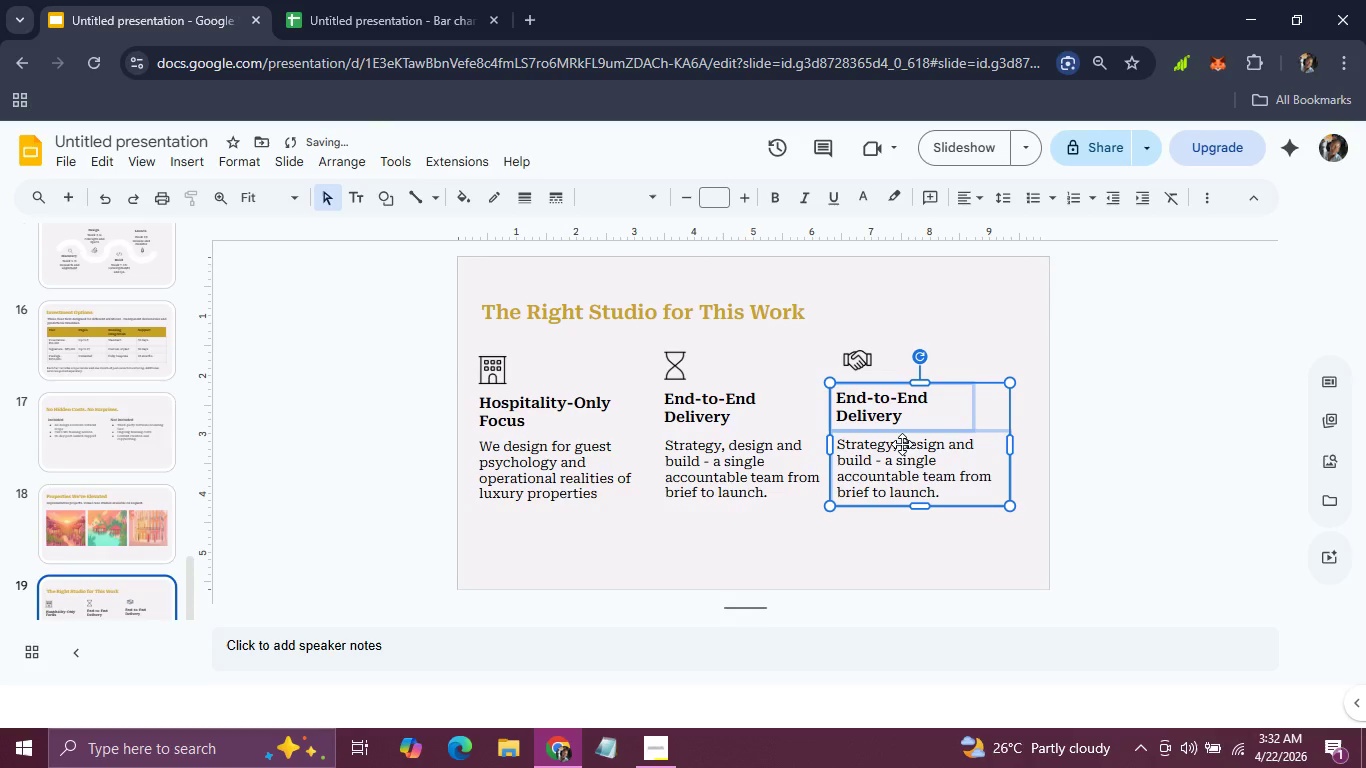 
key(ArrowUp)
 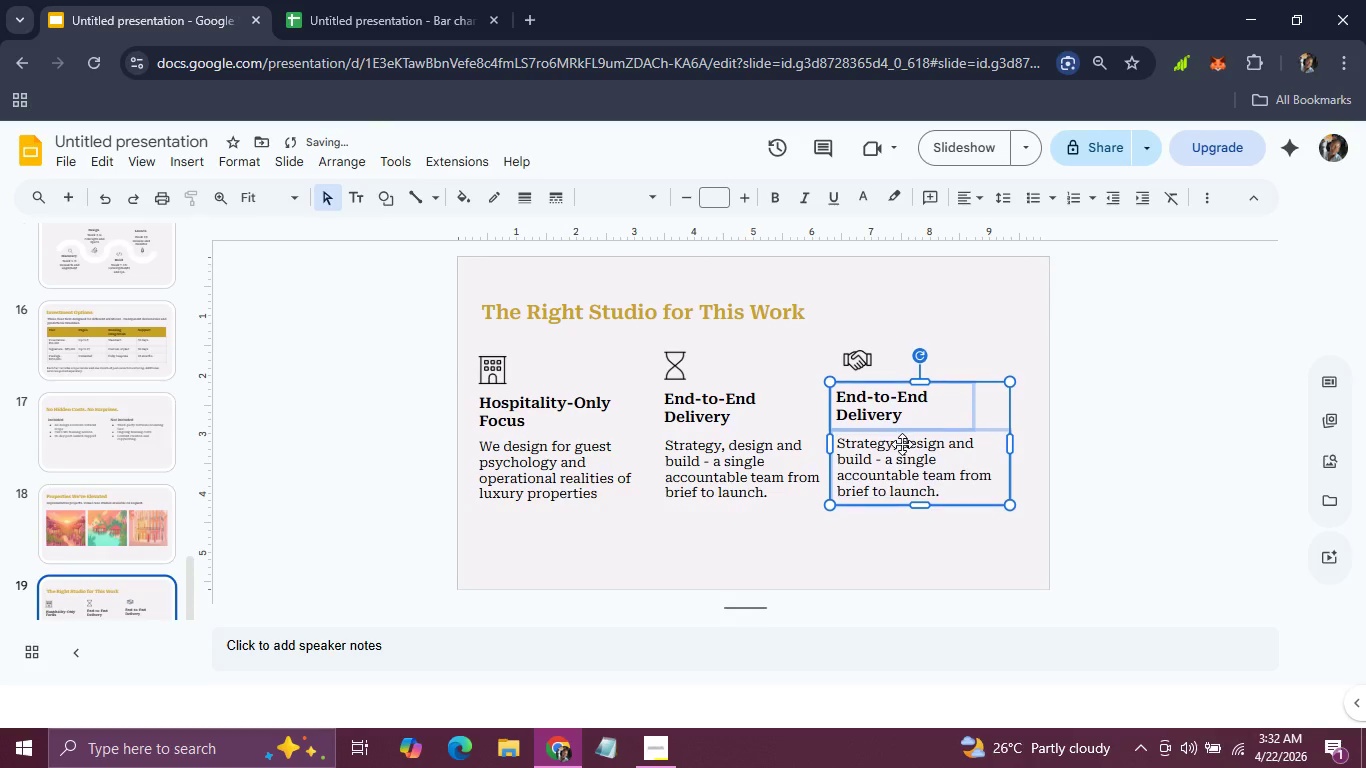 
key(ArrowUp)
 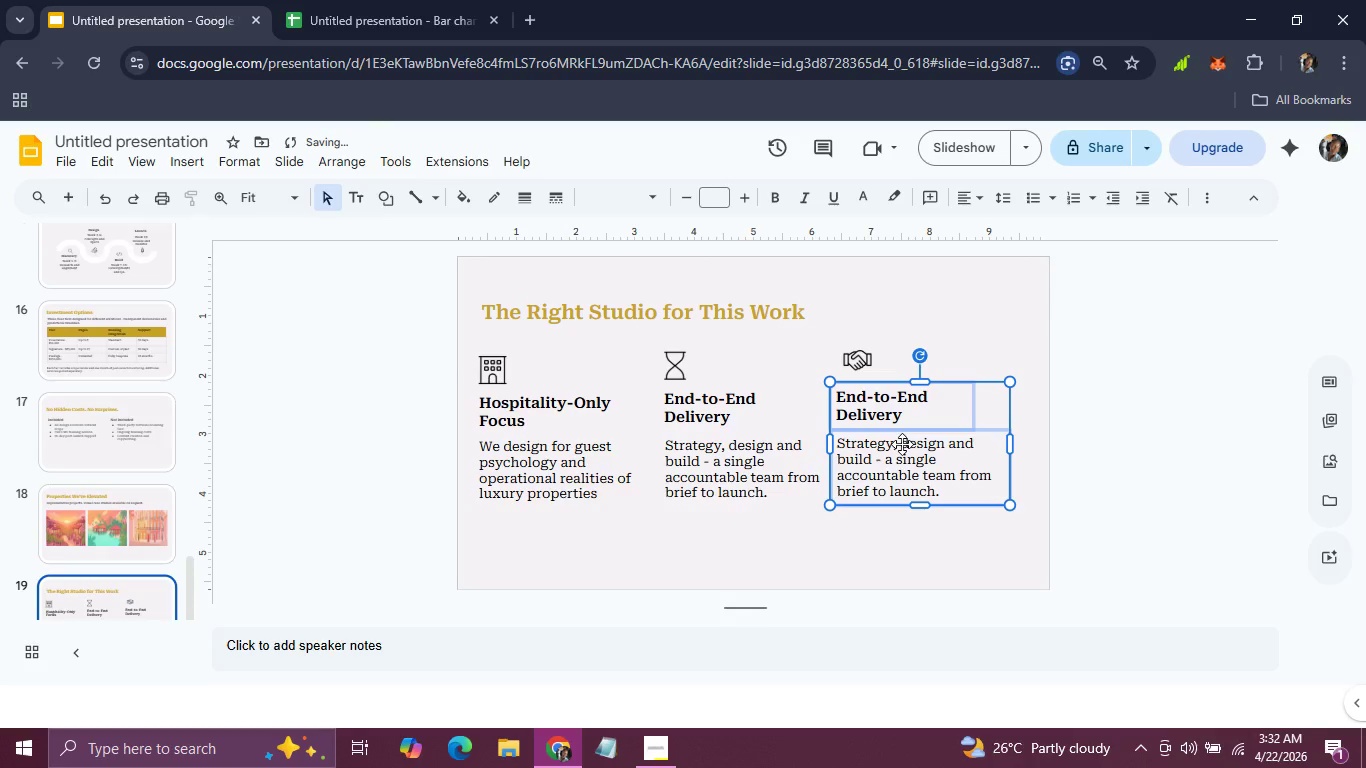 
key(ArrowRight)
 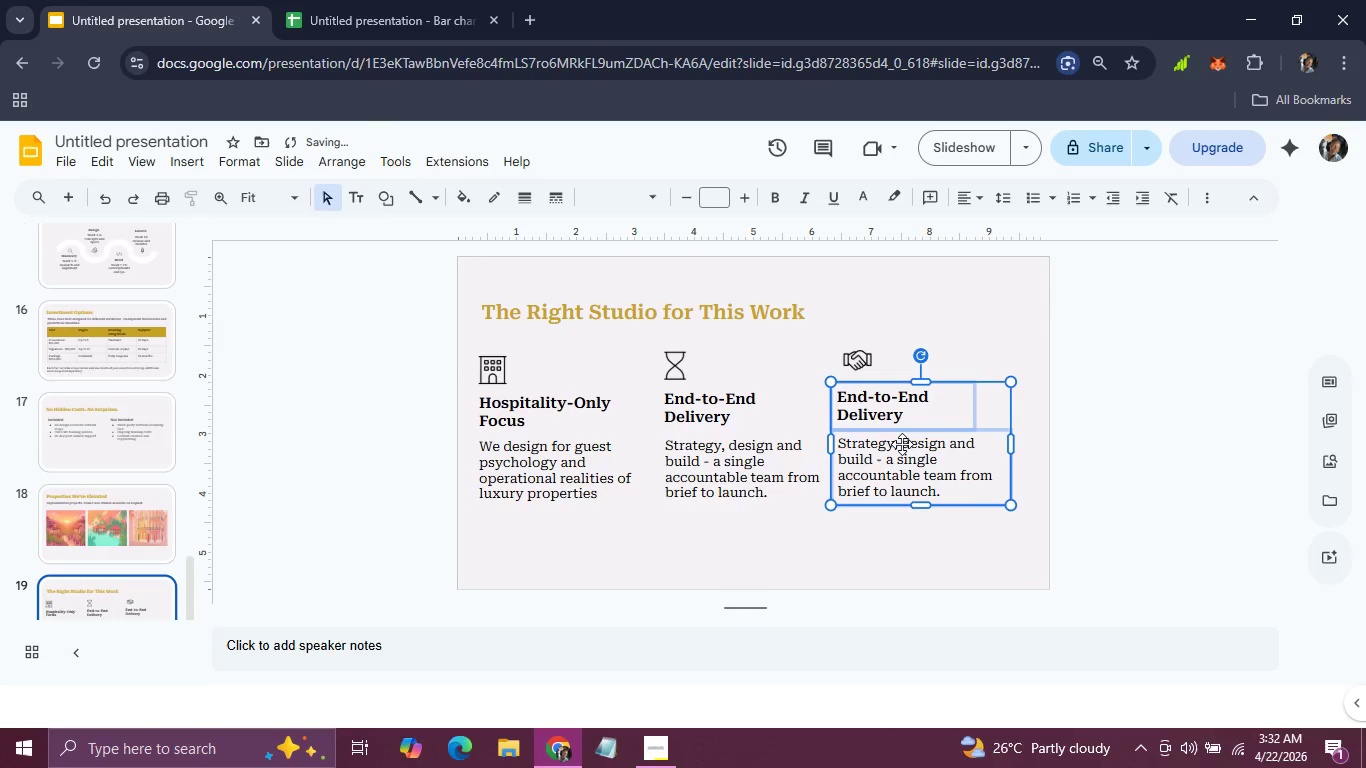 
key(ArrowRight)
 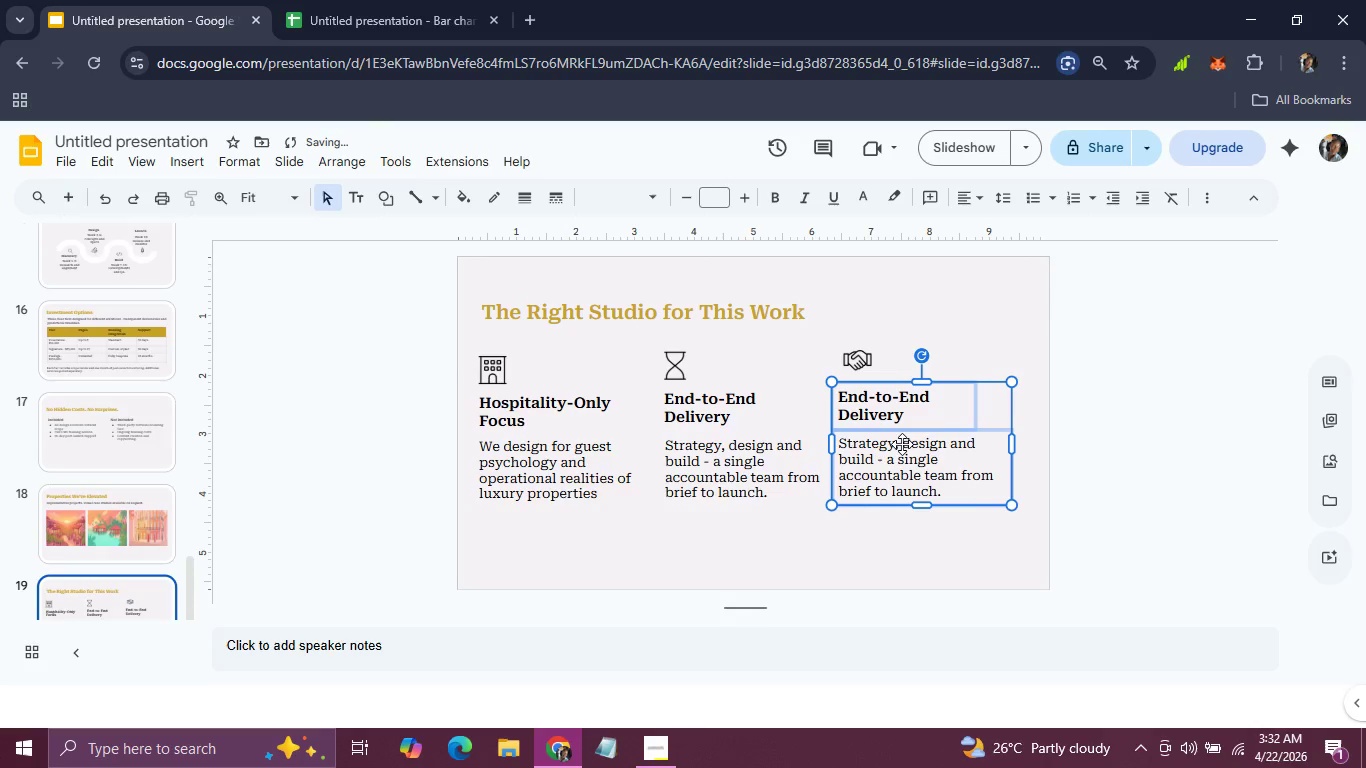 
key(ArrowRight)
 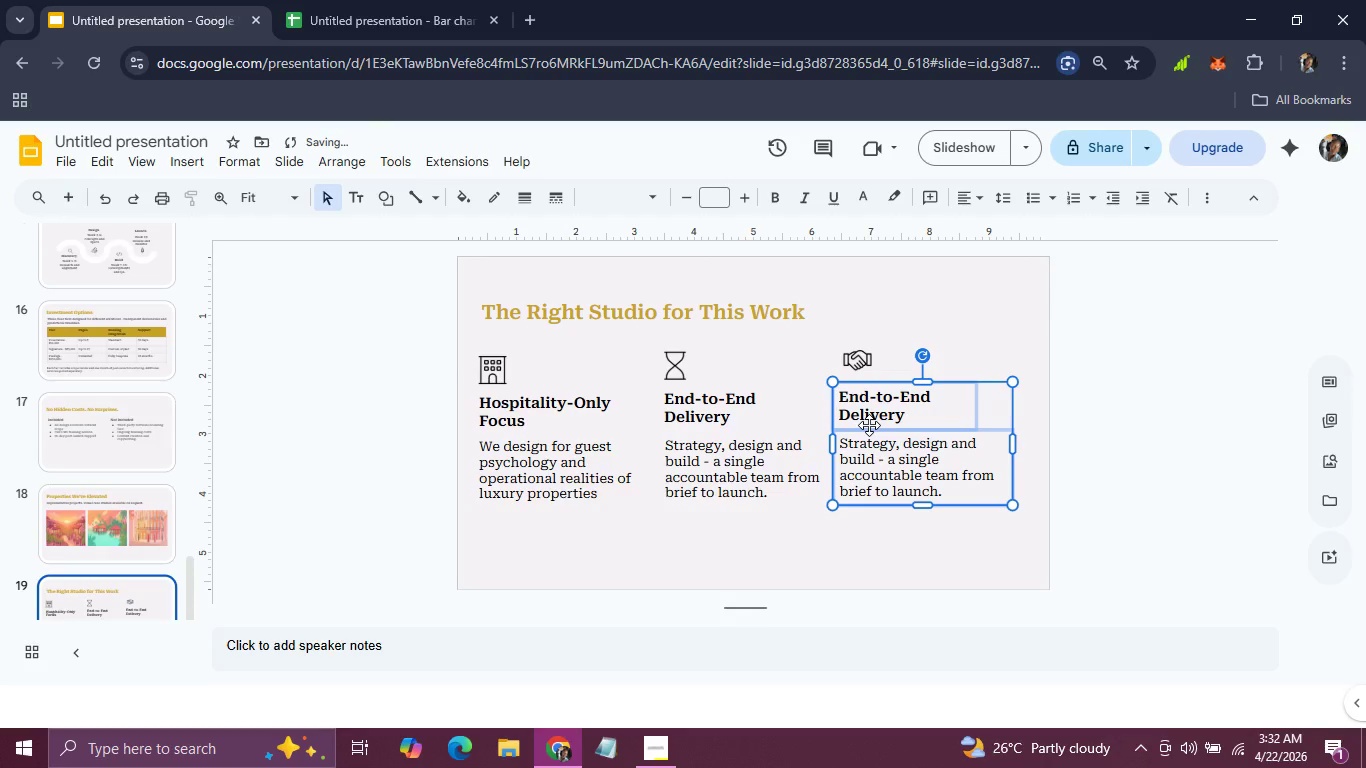 
key(ArrowUp)
 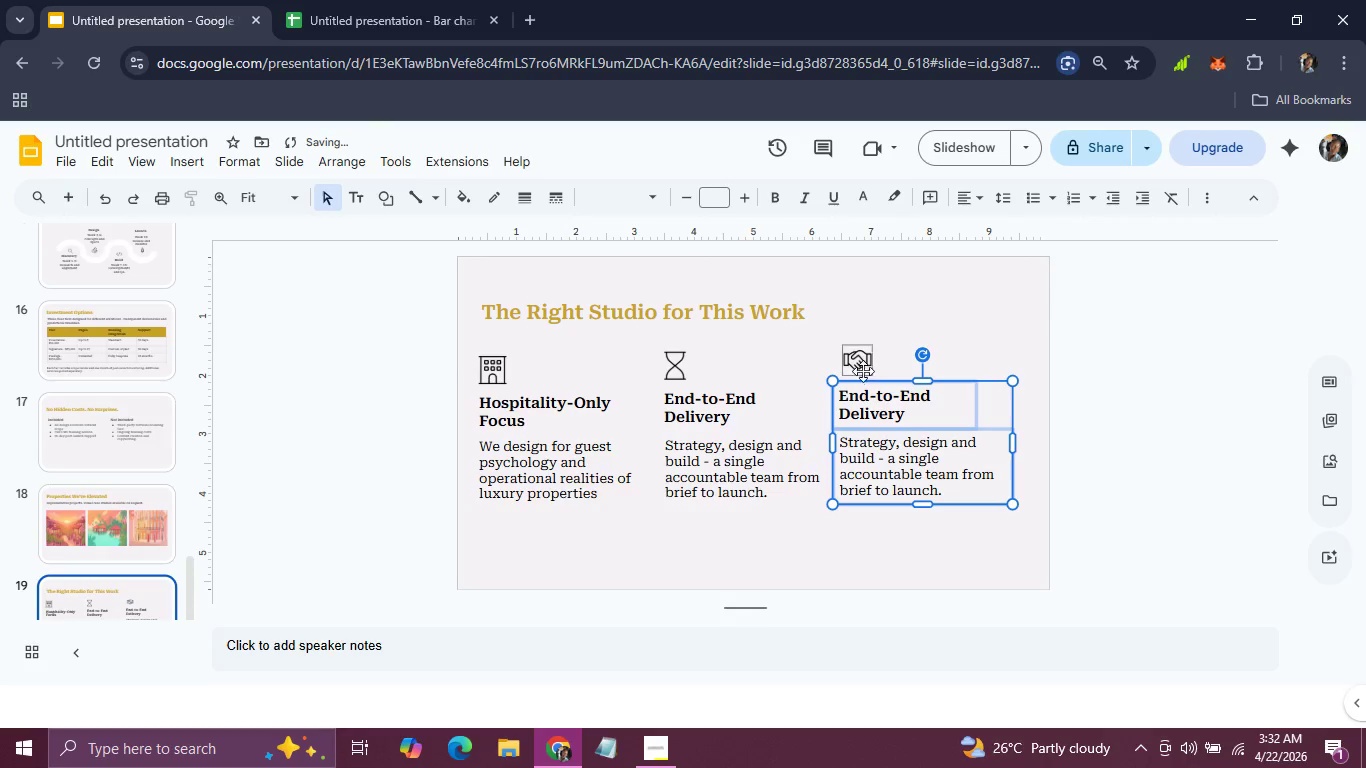 
left_click([863, 369])
 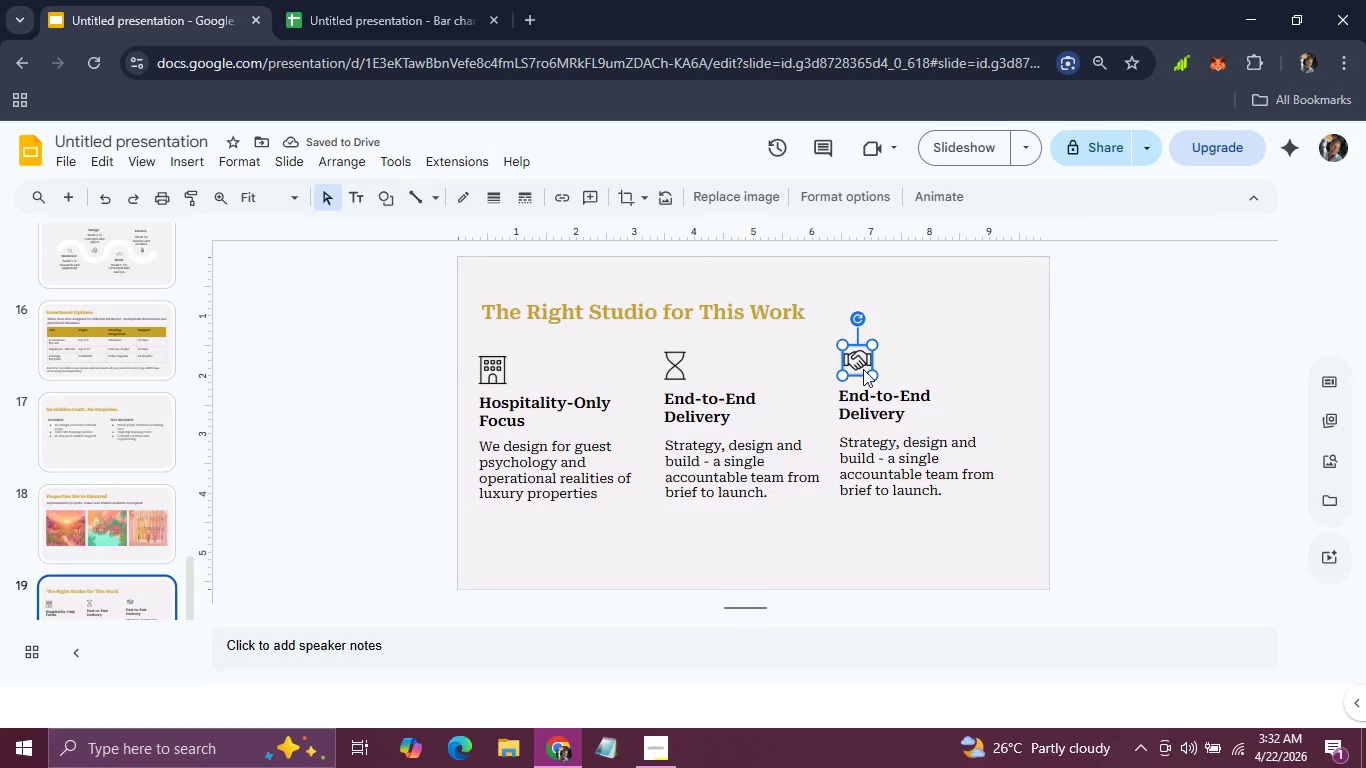 
hold_key(key=ArrowLeft, duration=0.77)
 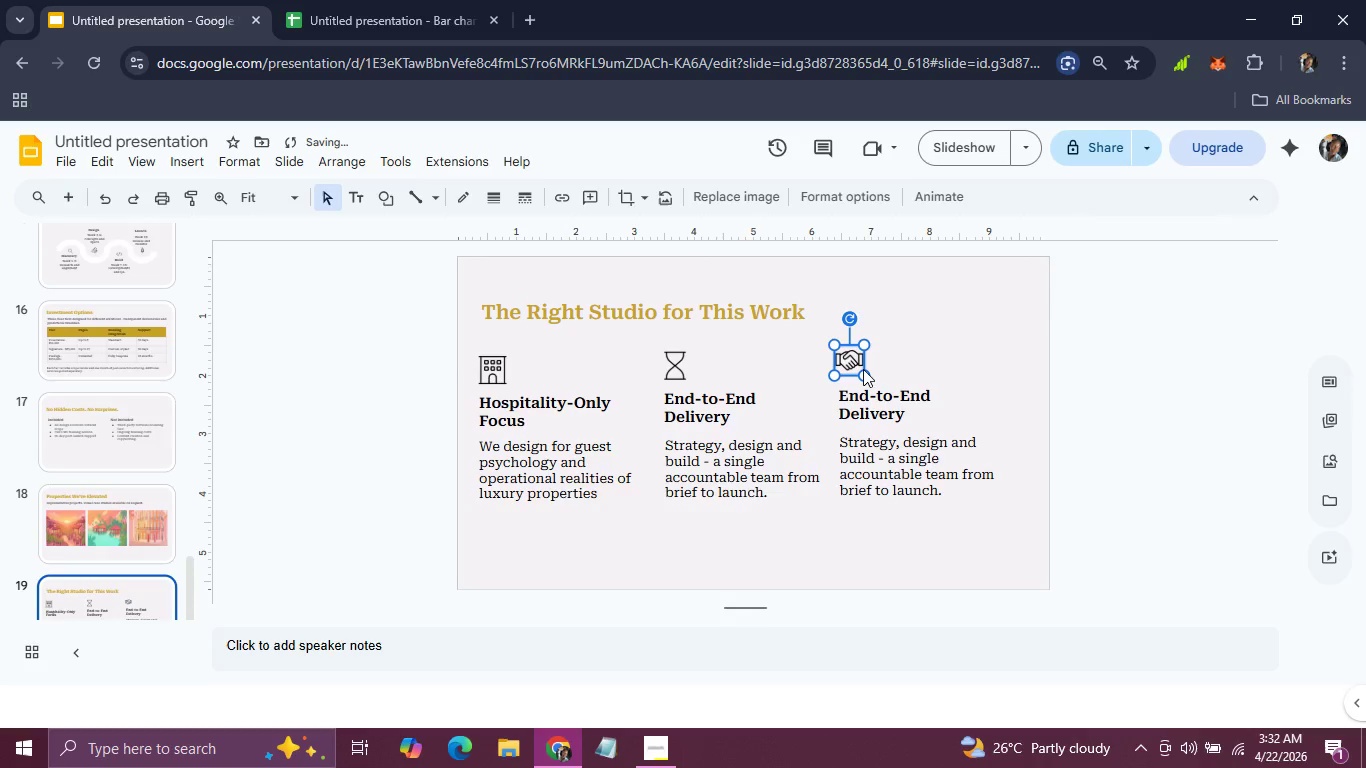 
key(ArrowLeft)
 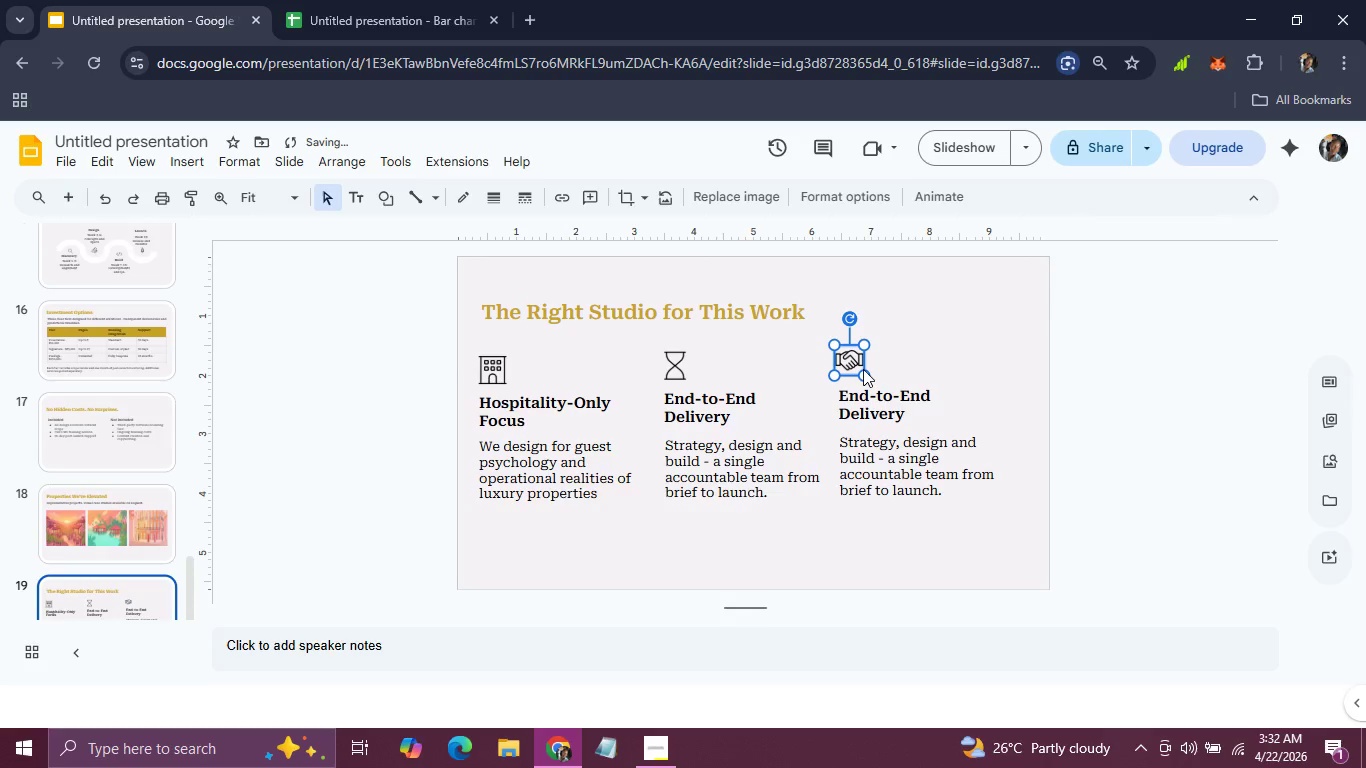 
key(ArrowRight)
 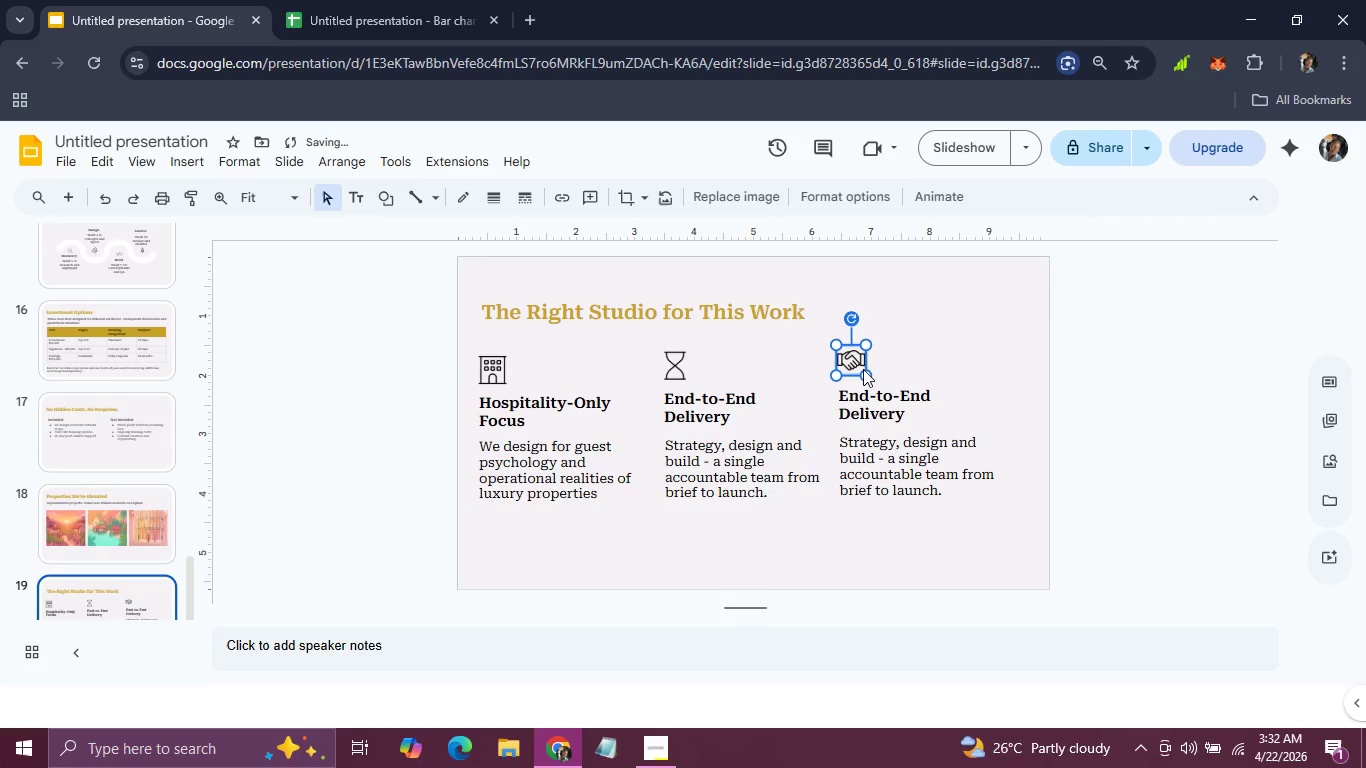 
key(ArrowRight)
 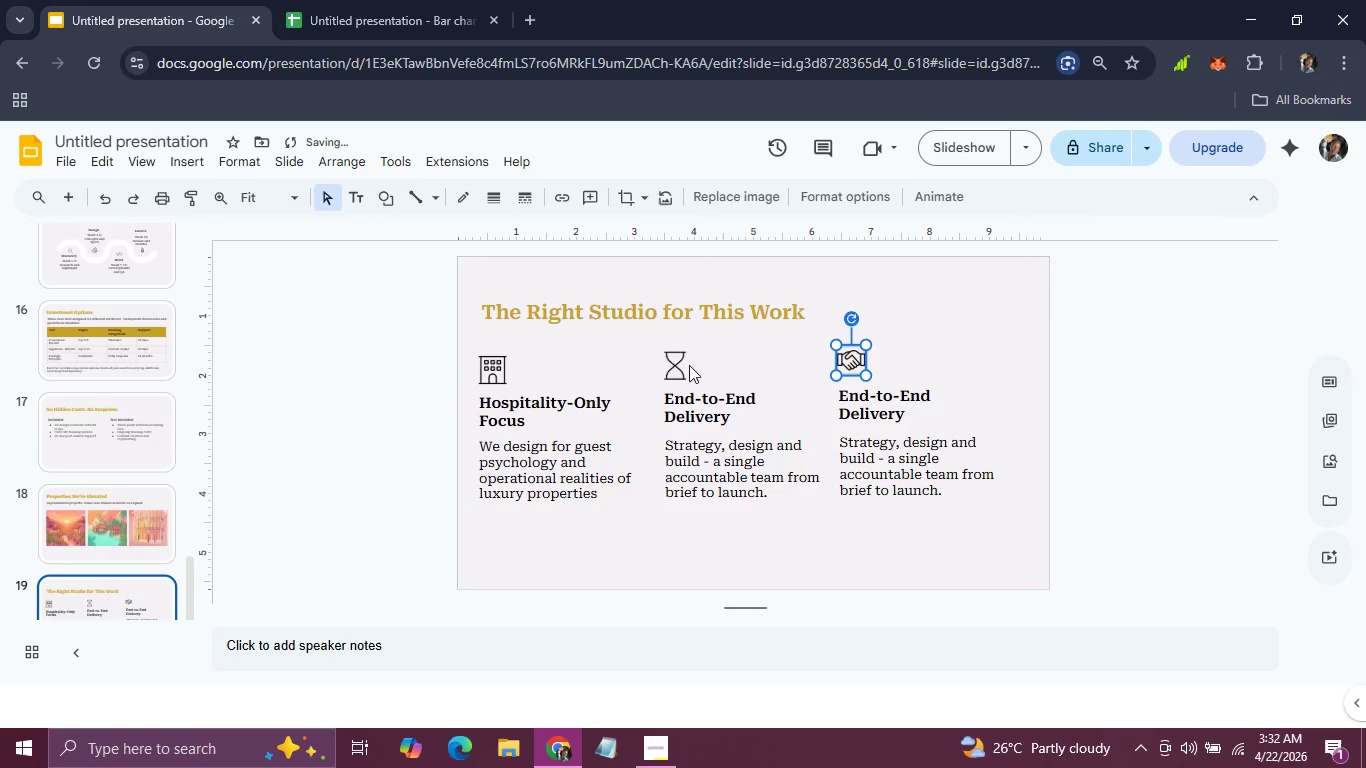 
left_click([671, 366])
 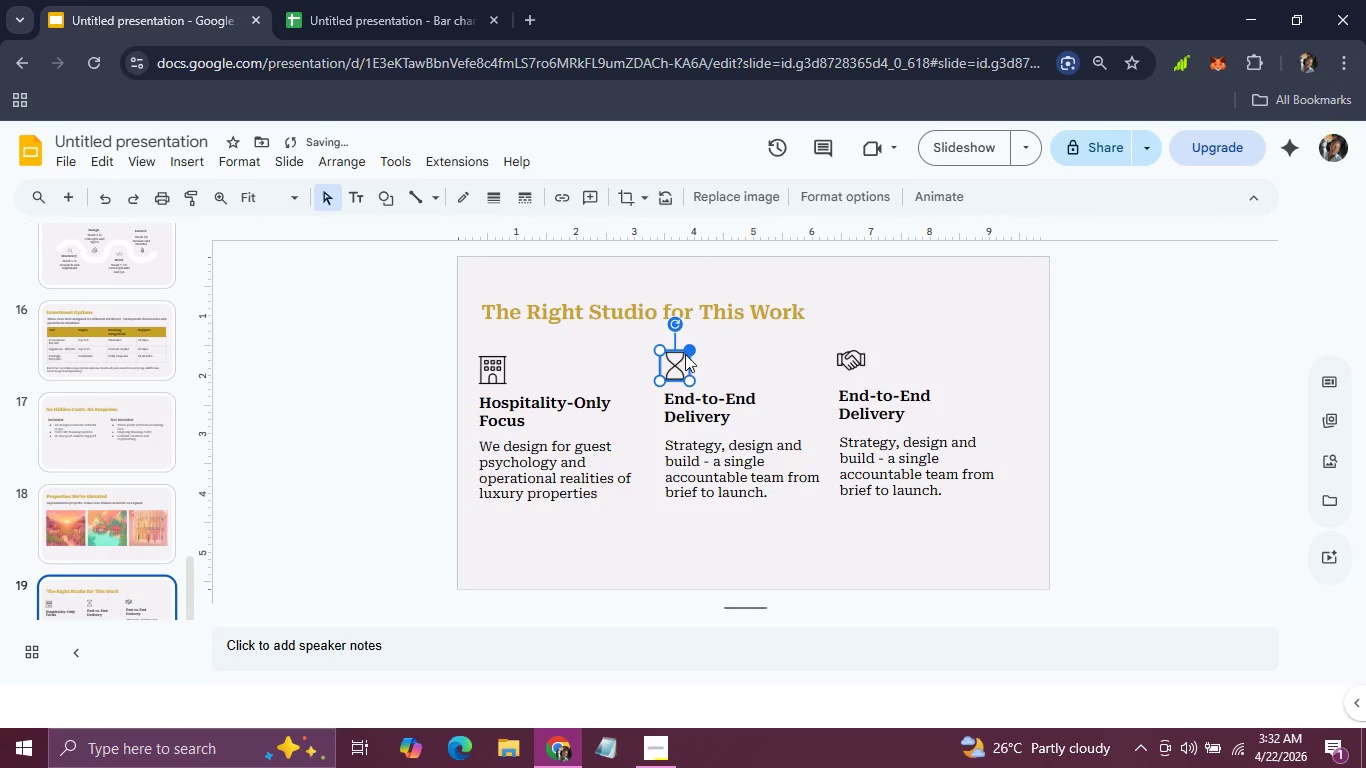 
wait(5.92)
 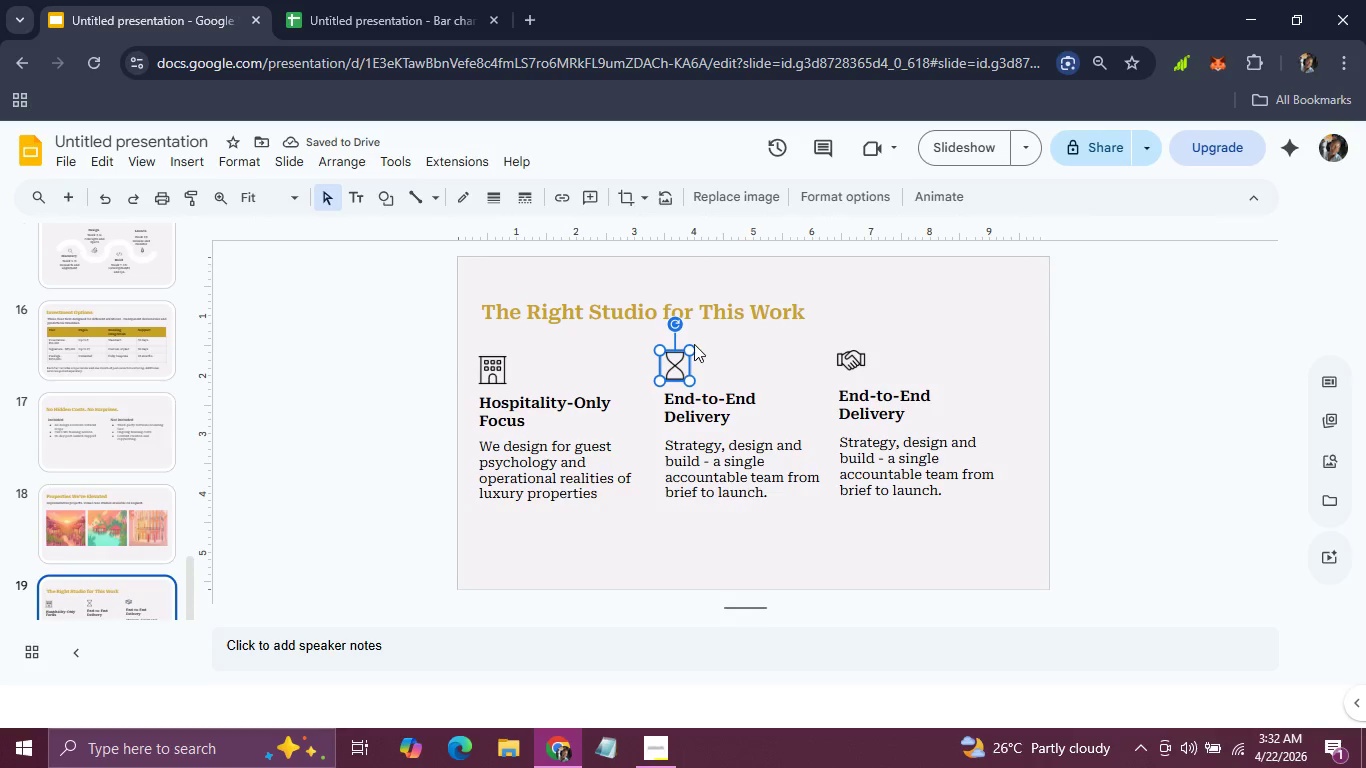 
left_click_drag(start_coordinate=[691, 353], to_coordinate=[687, 358])
 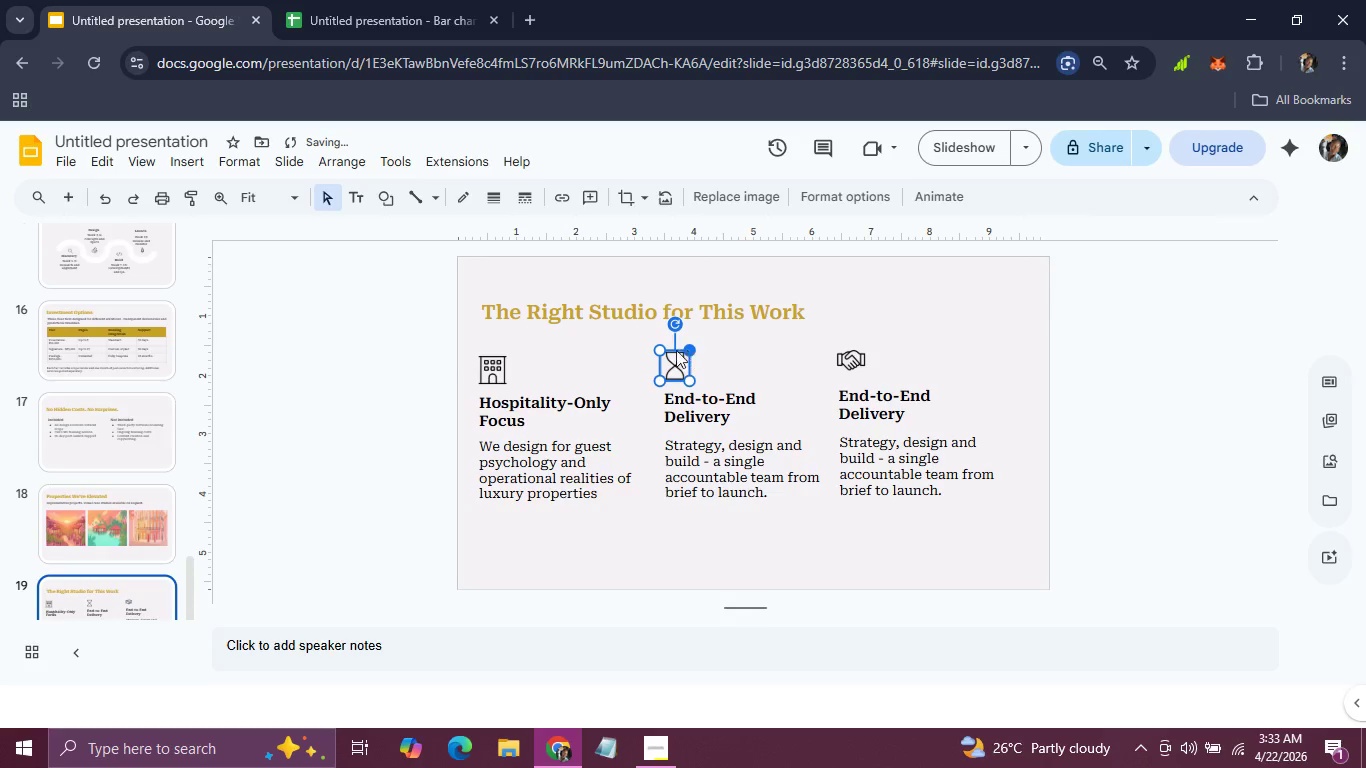 
left_click([502, 374])
 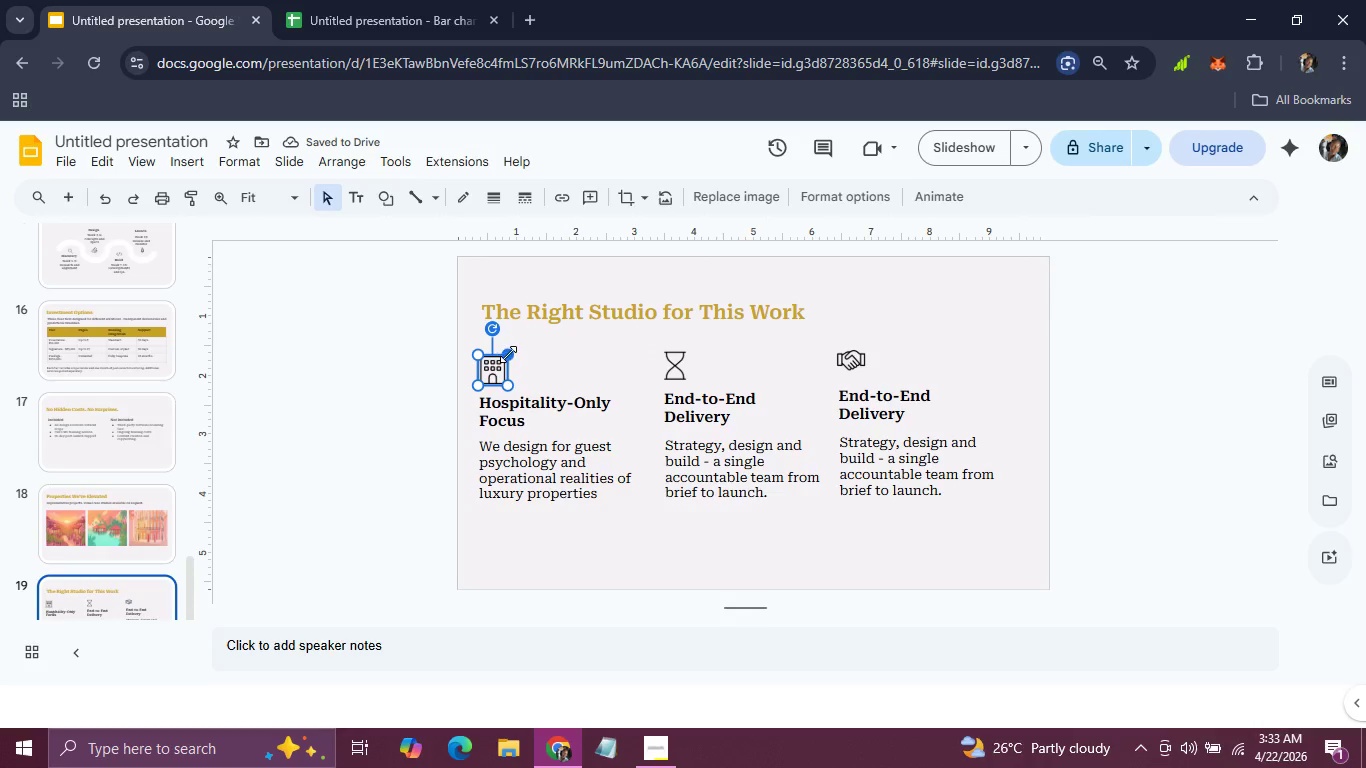 
left_click_drag(start_coordinate=[508, 352], to_coordinate=[504, 361])
 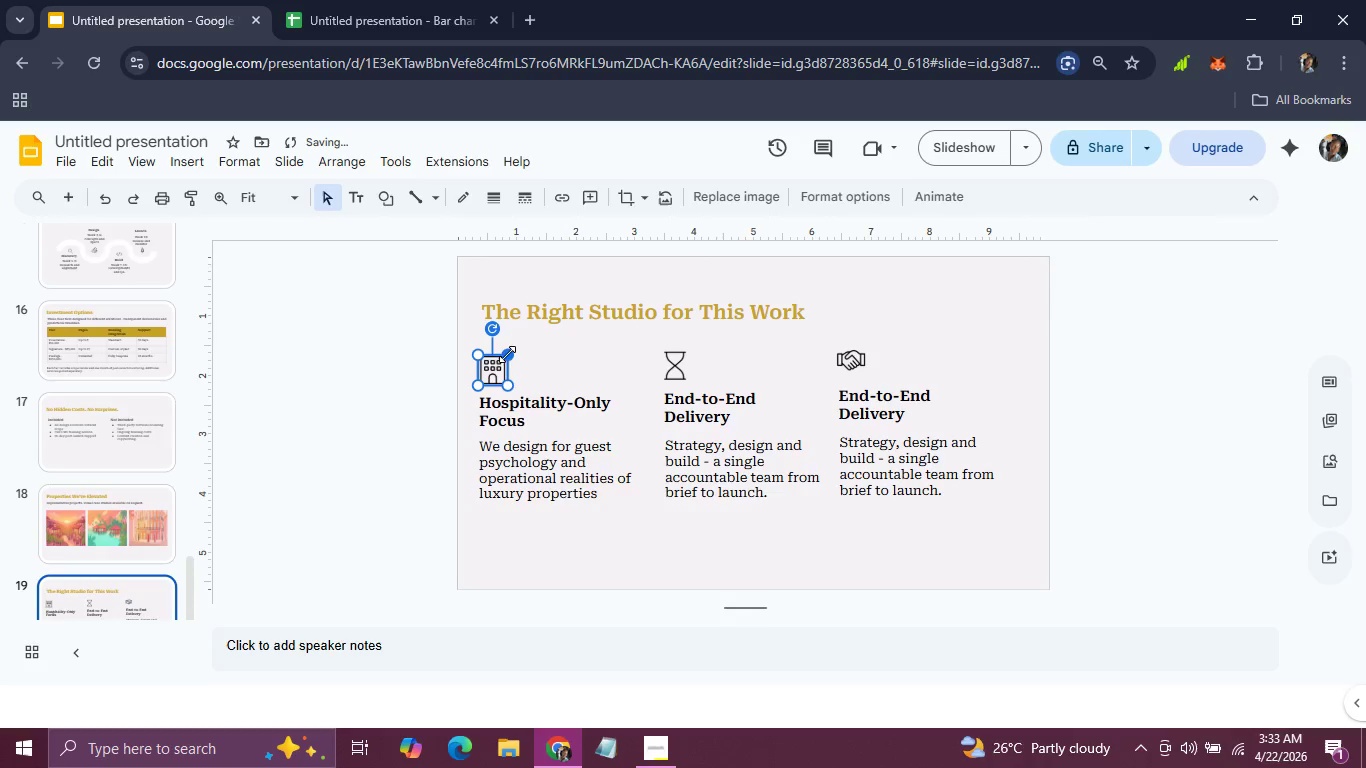 
left_click_drag(start_coordinate=[508, 351], to_coordinate=[500, 362])
 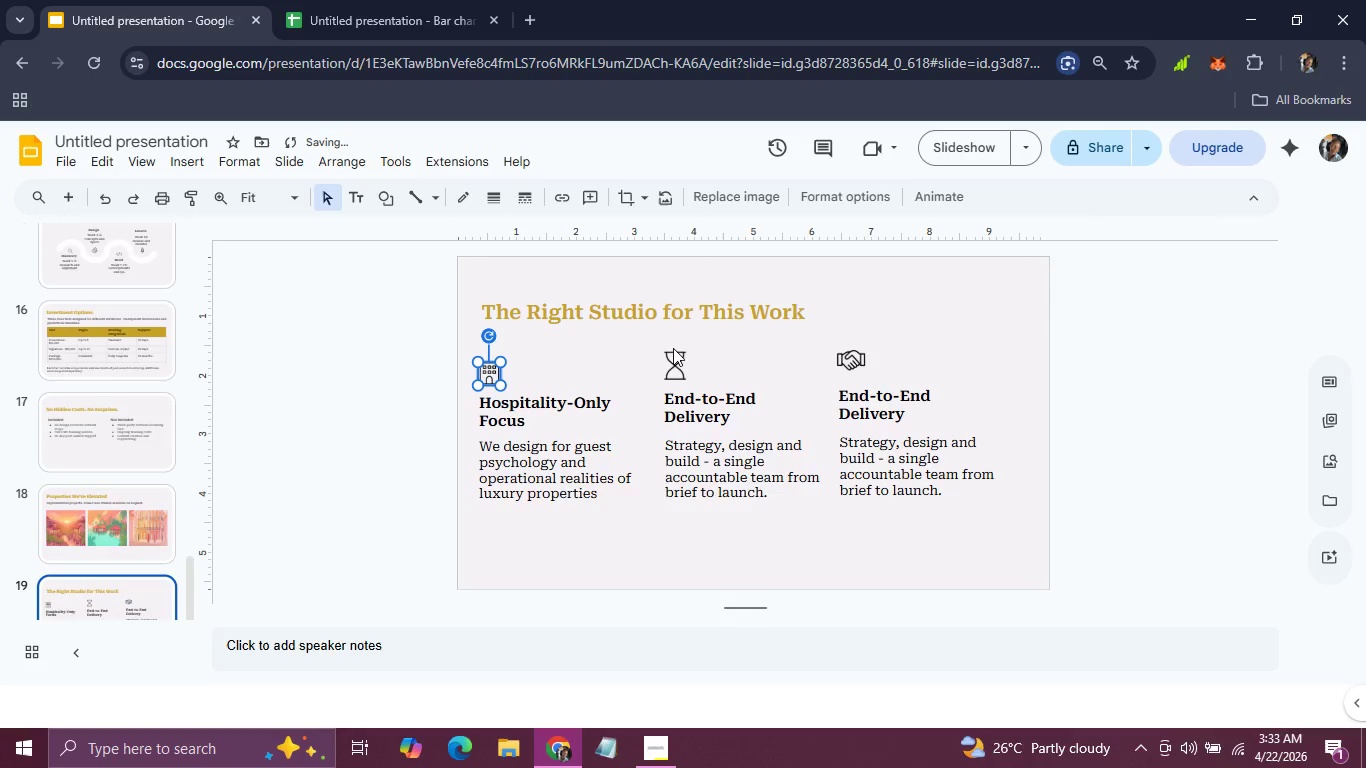 
left_click([673, 348])
 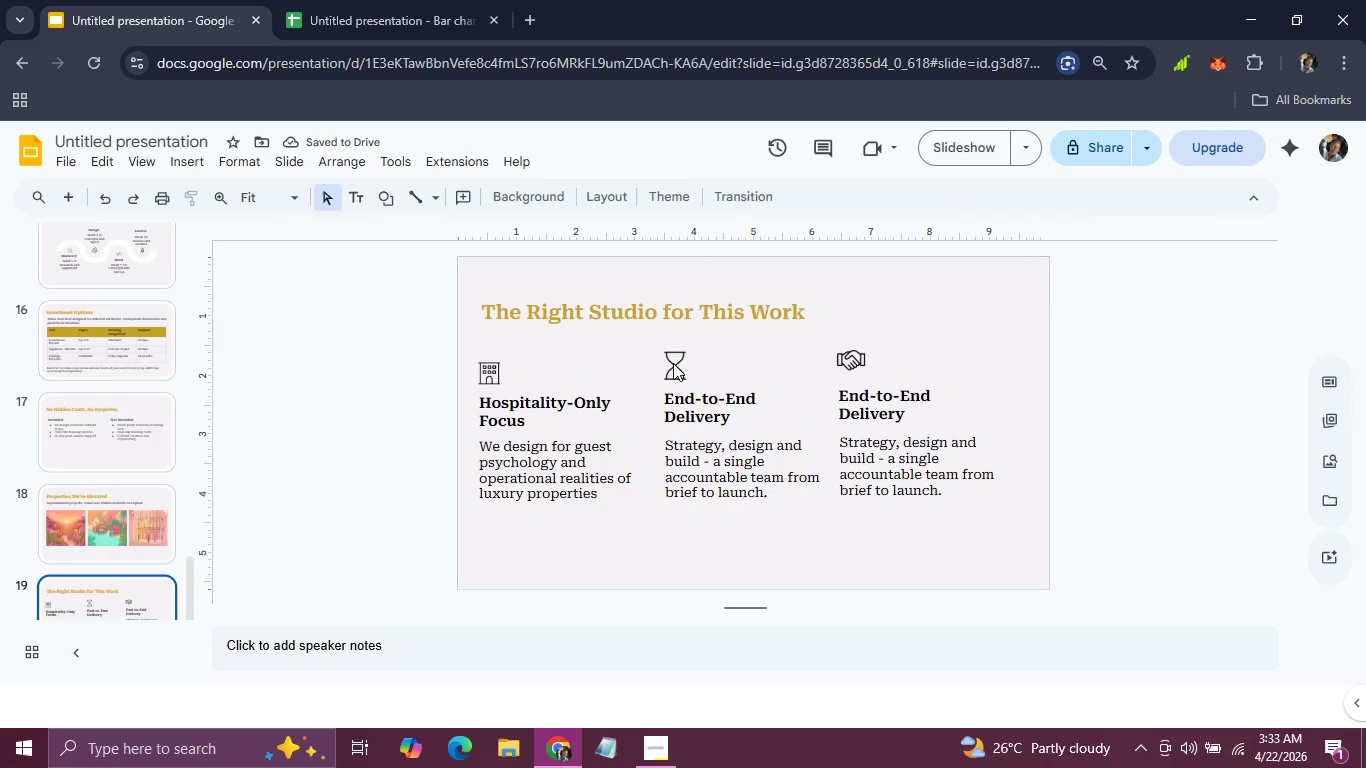 
left_click([673, 363])
 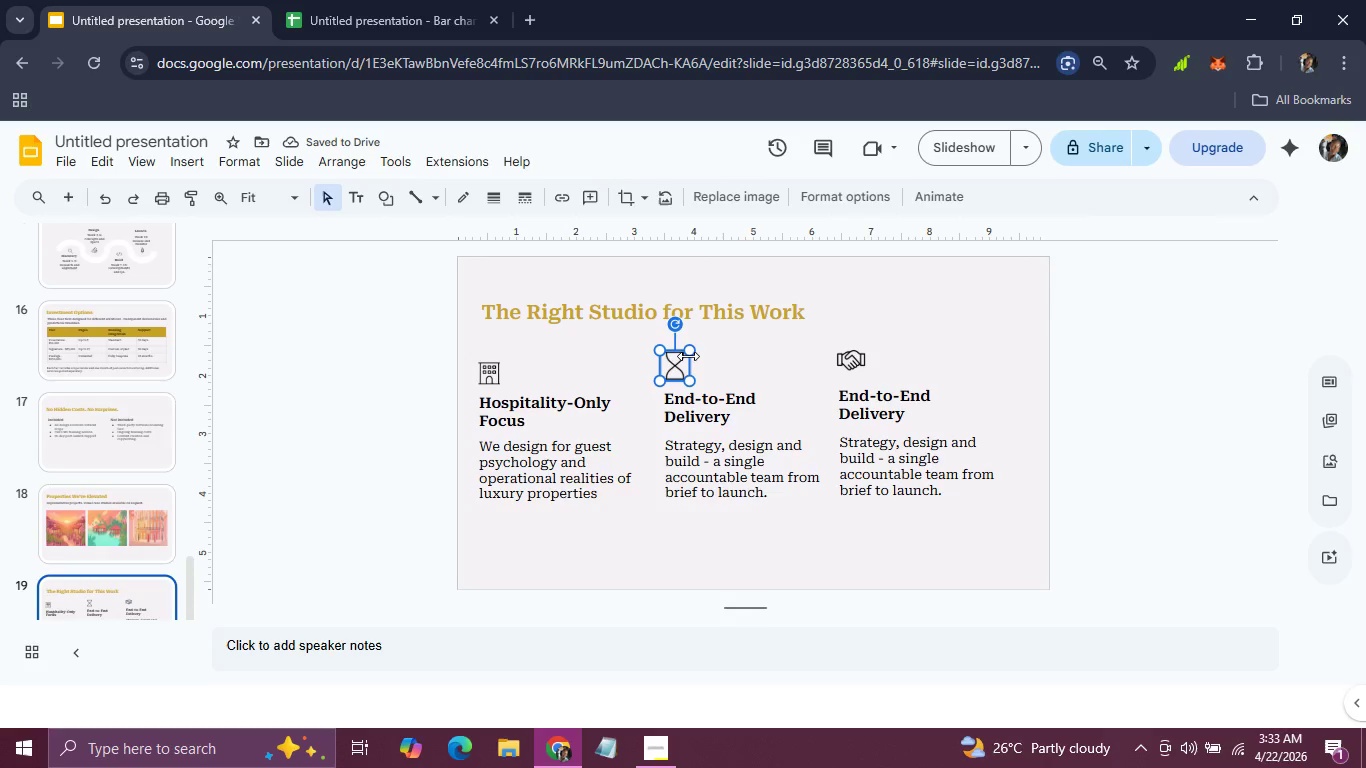 
left_click_drag(start_coordinate=[688, 350], to_coordinate=[683, 359])
 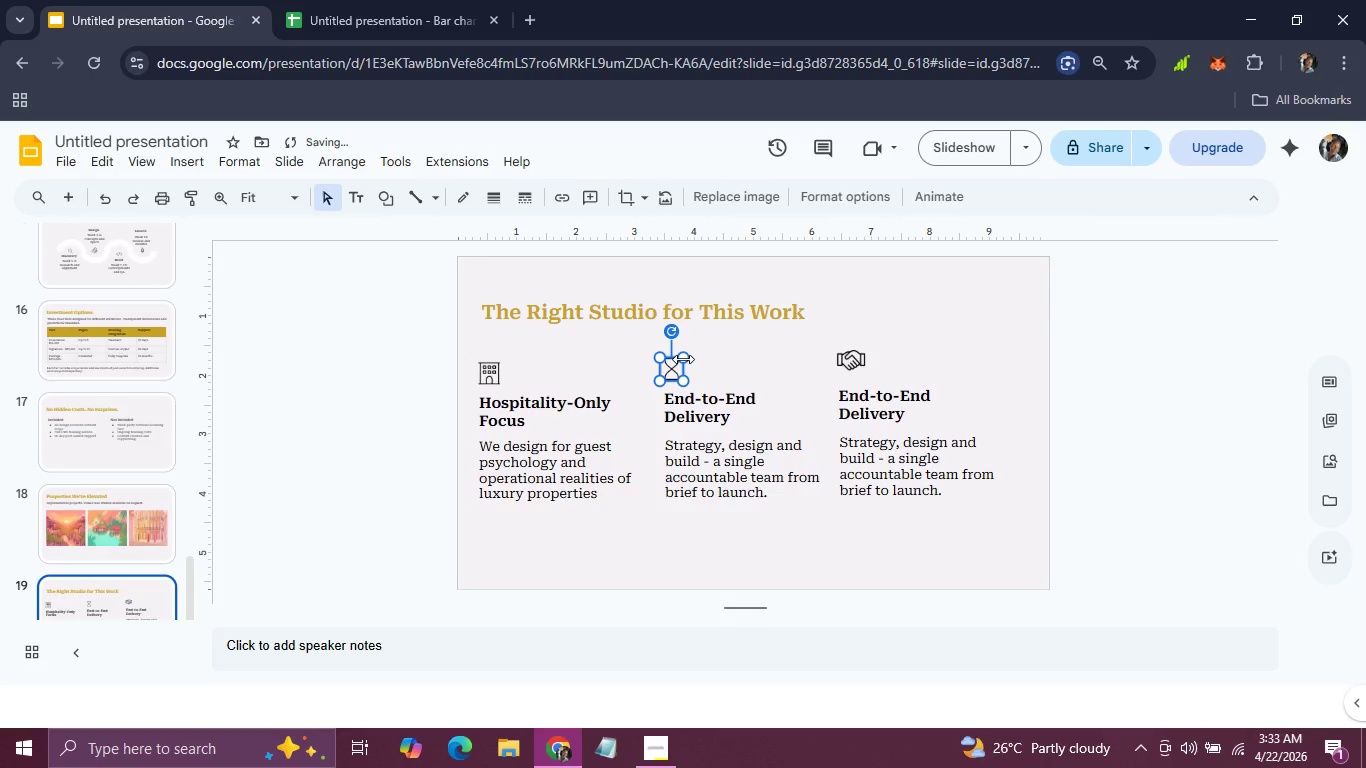 
key(ArrowRight)
 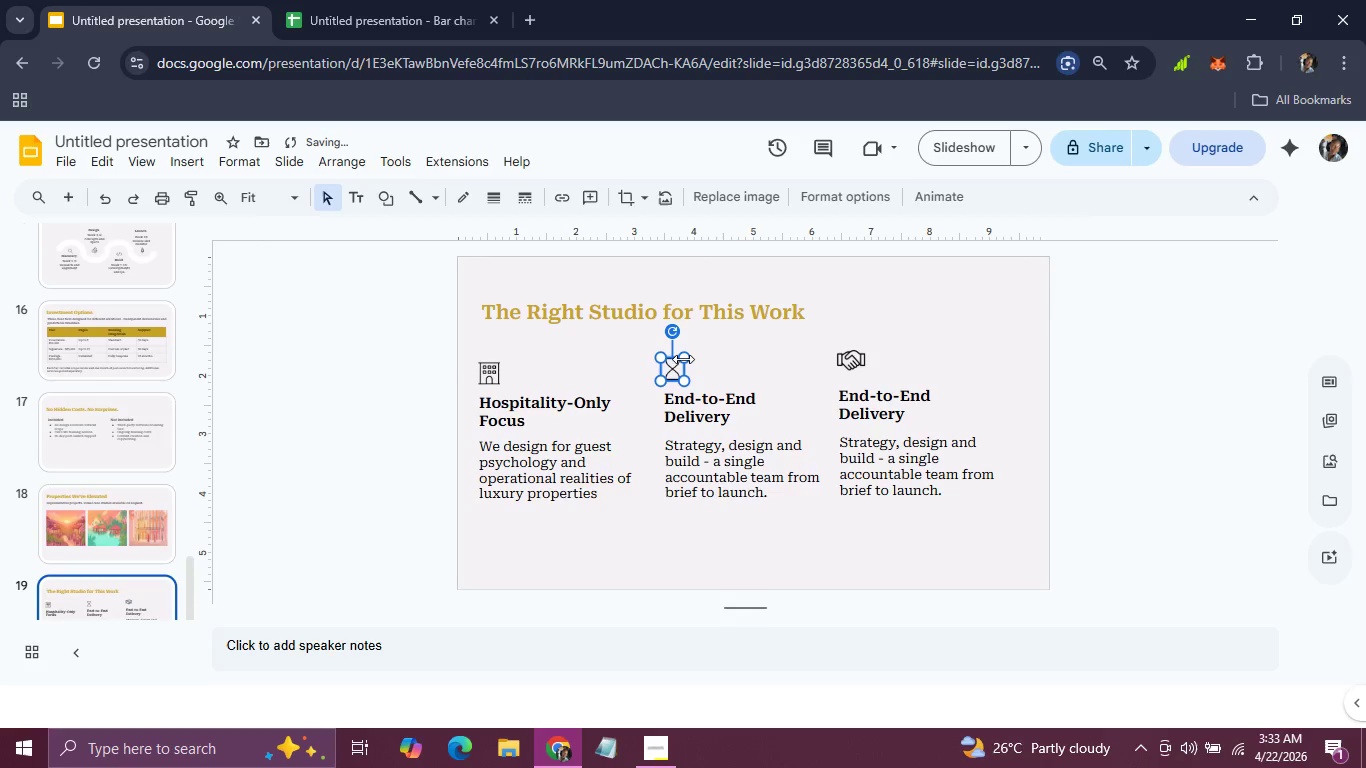 
key(ArrowDown)
 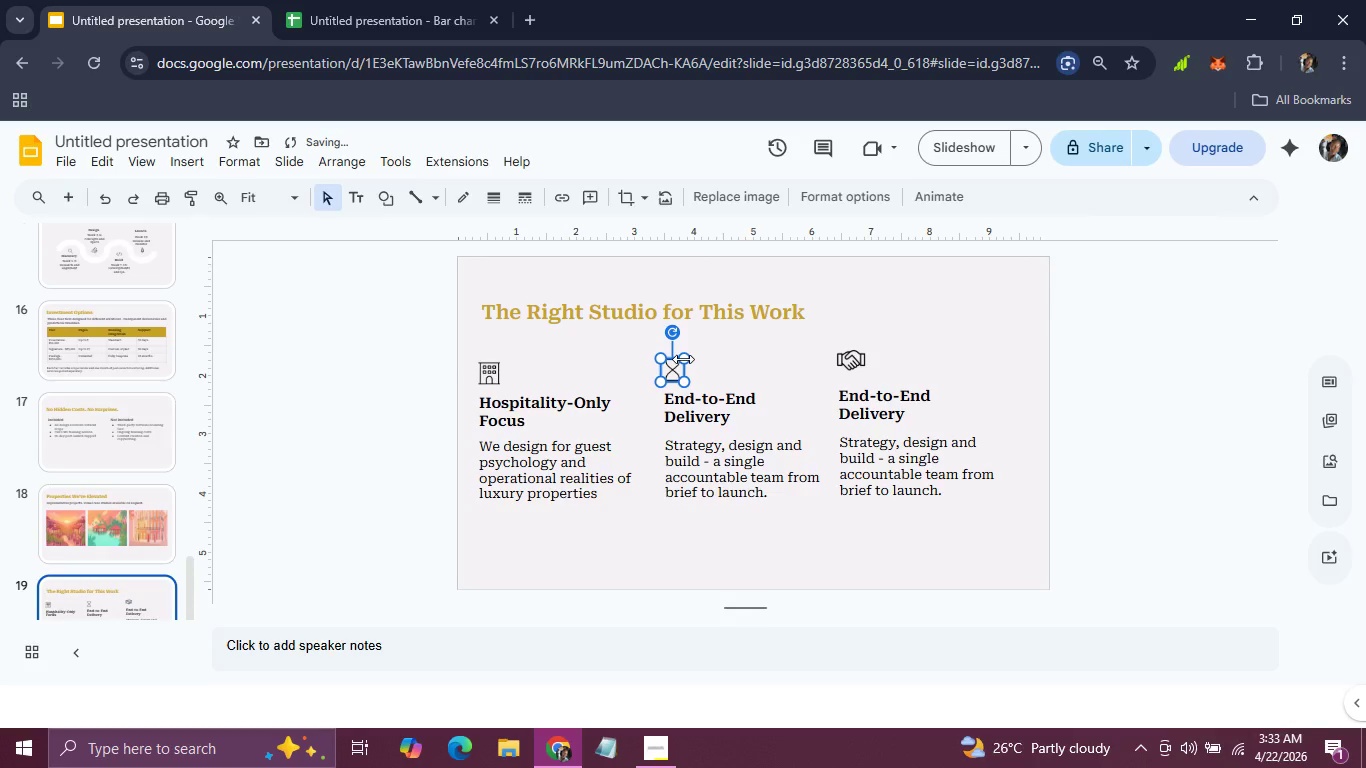 
key(ArrowRight)
 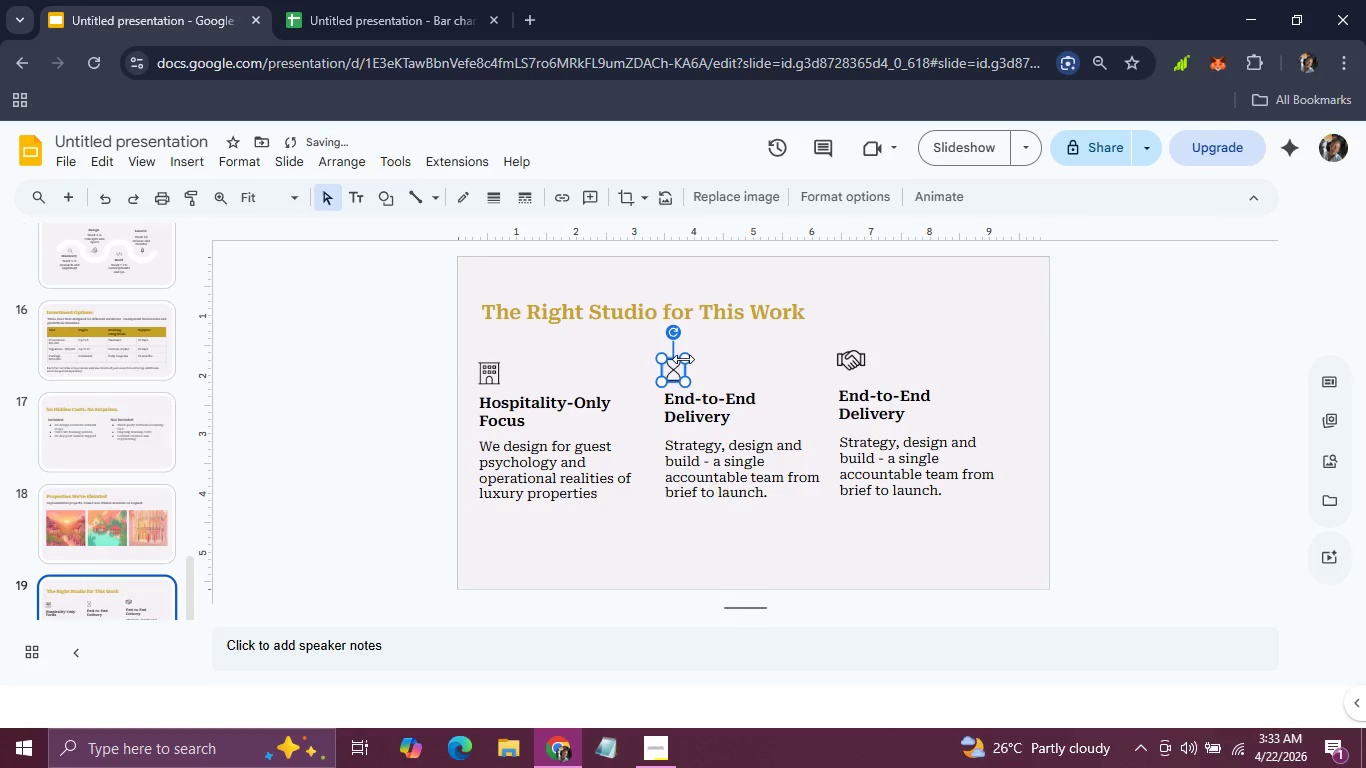 
key(ArrowRight)
 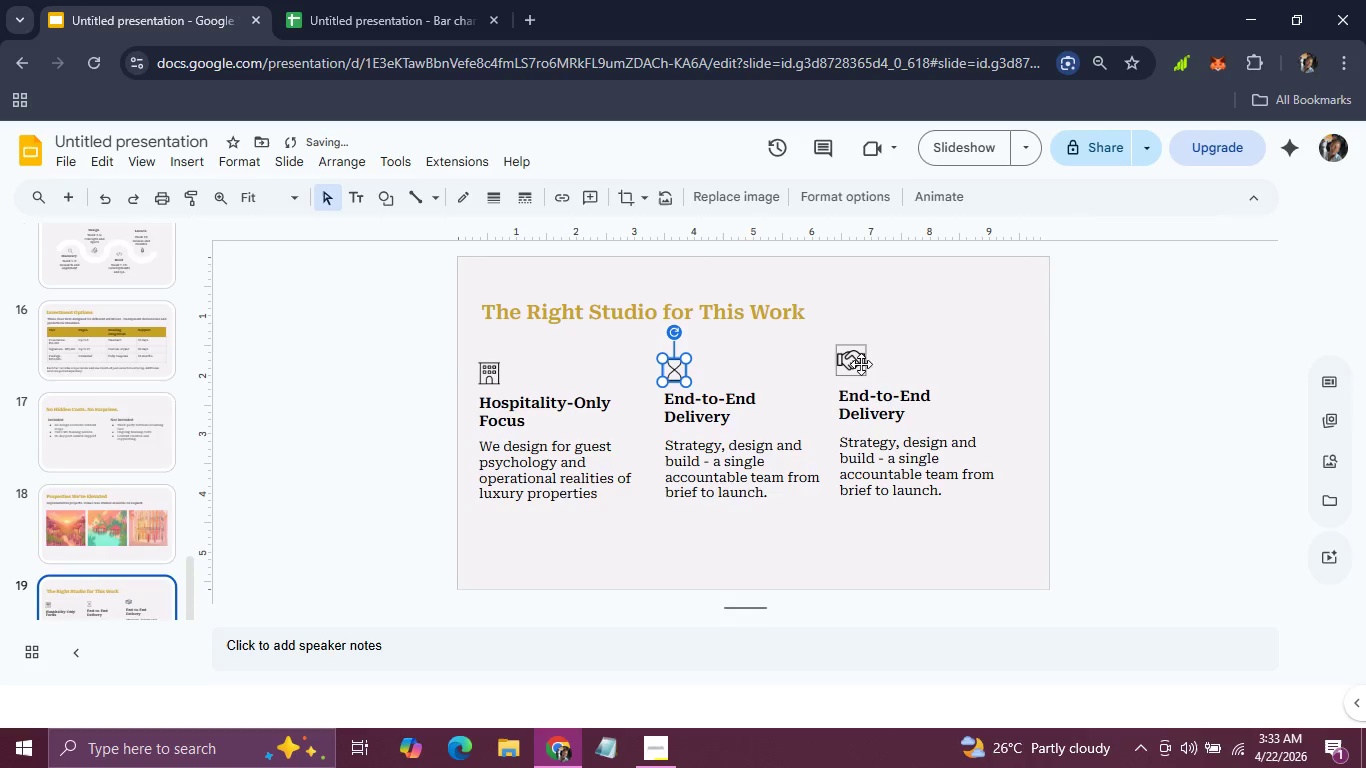 
left_click([861, 367])
 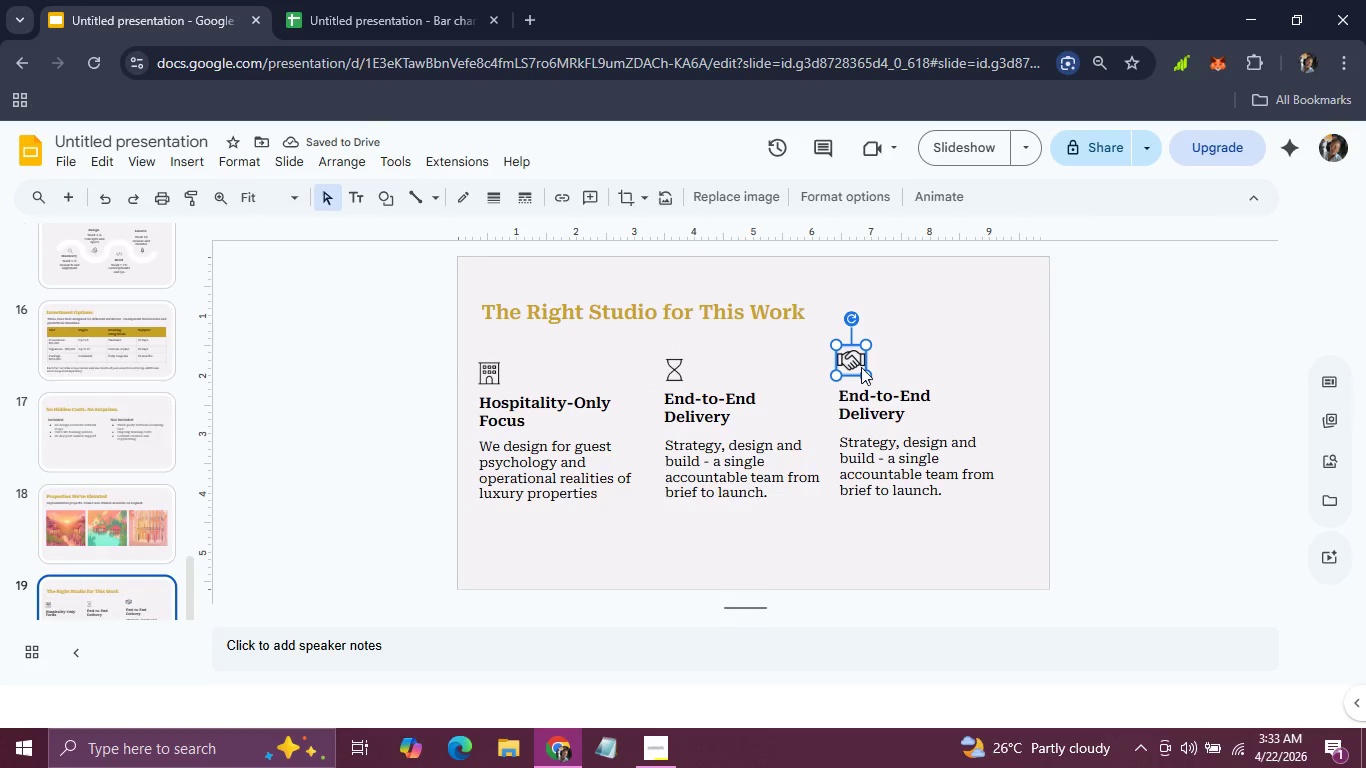 
hold_key(key=ArrowDown, duration=0.62)
 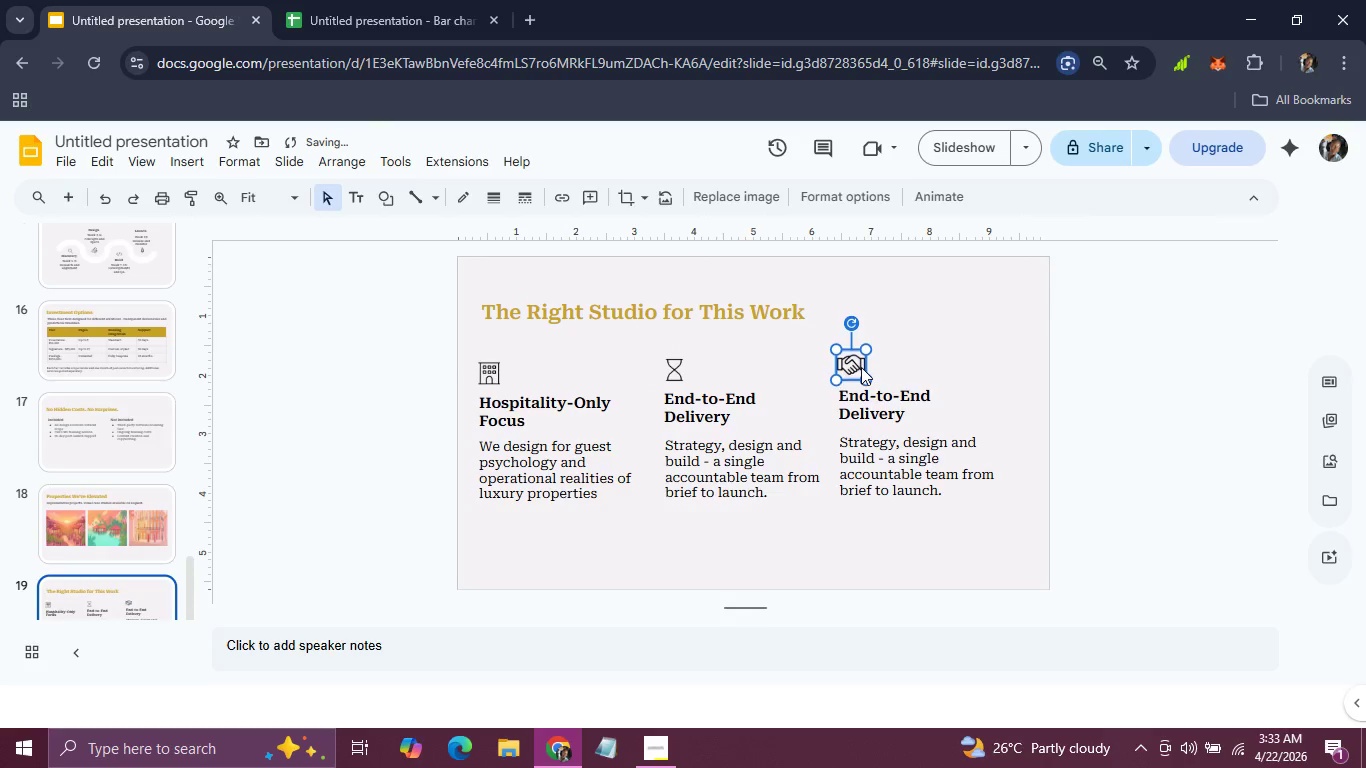 
hold_key(key=ArrowDown, duration=0.34)
 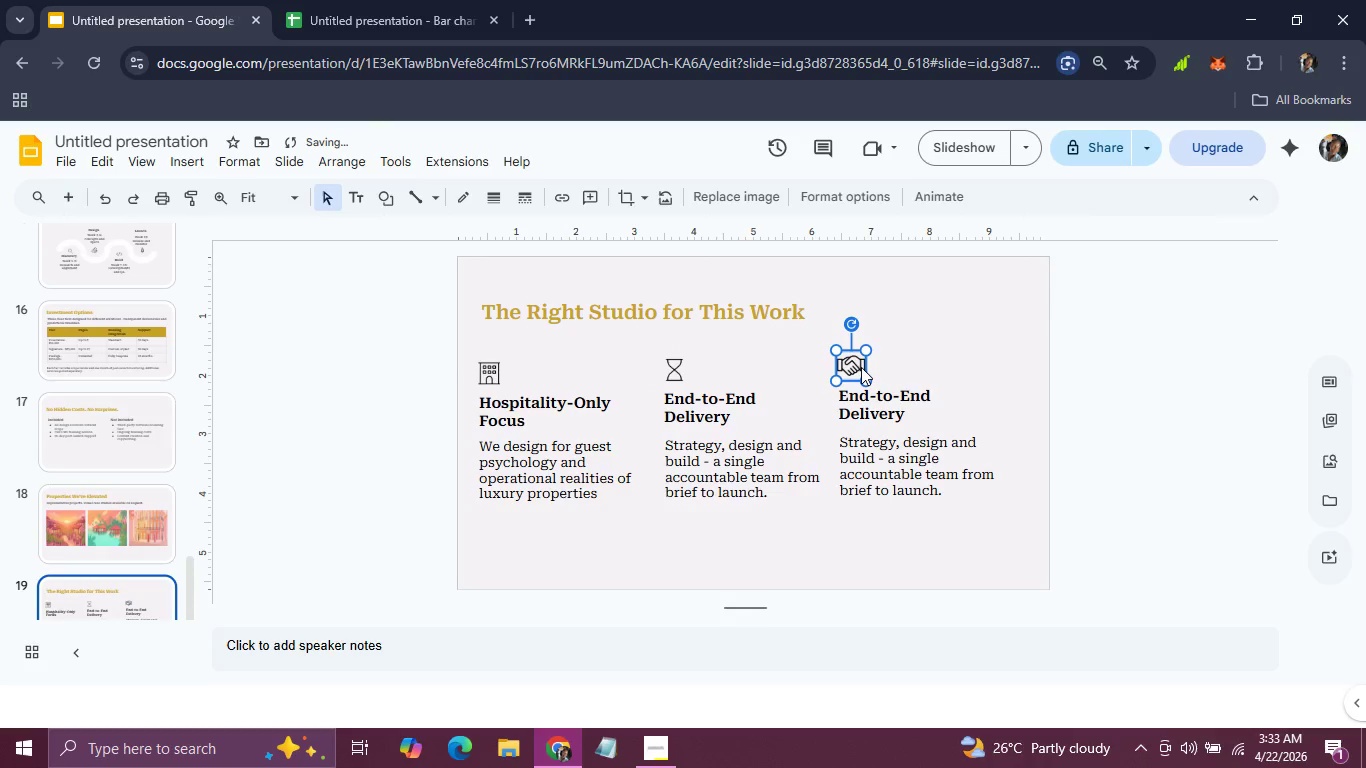 
key(ArrowDown)
 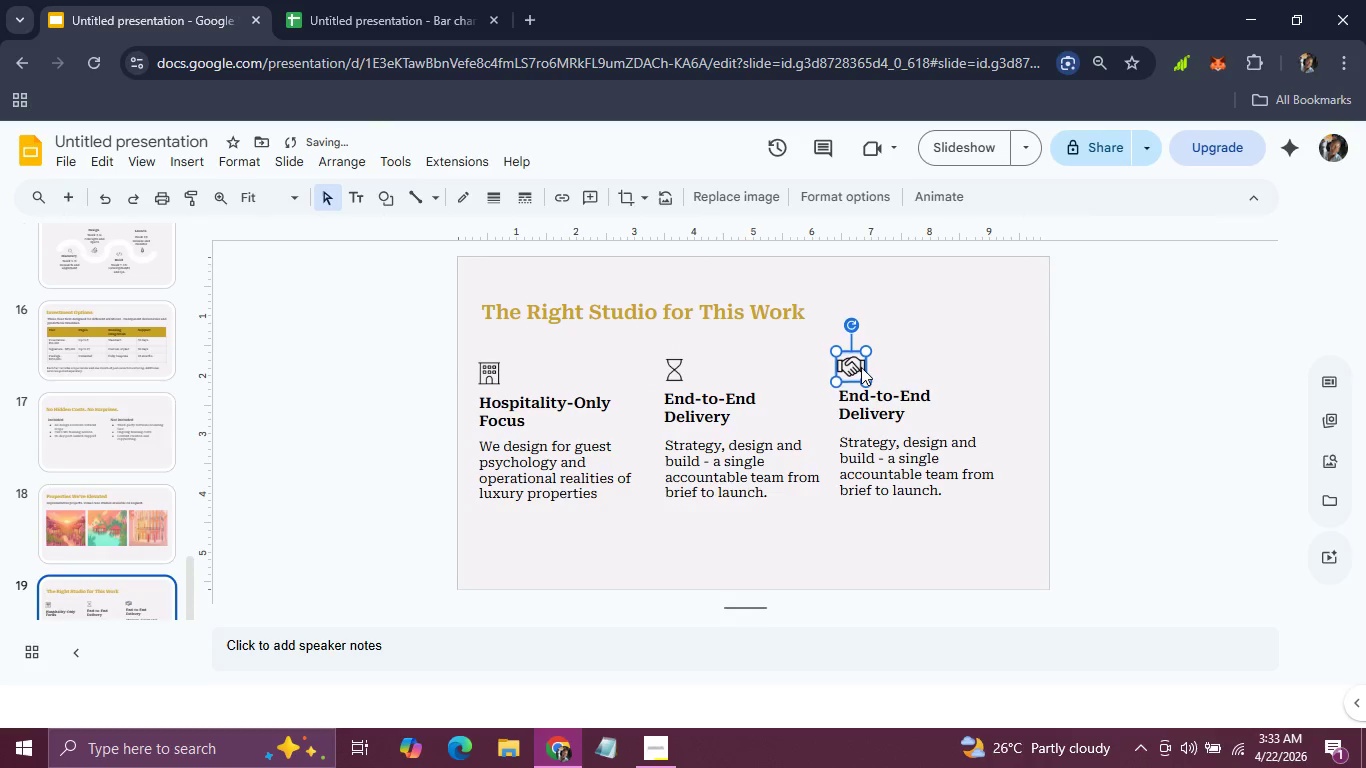 
key(ArrowDown)
 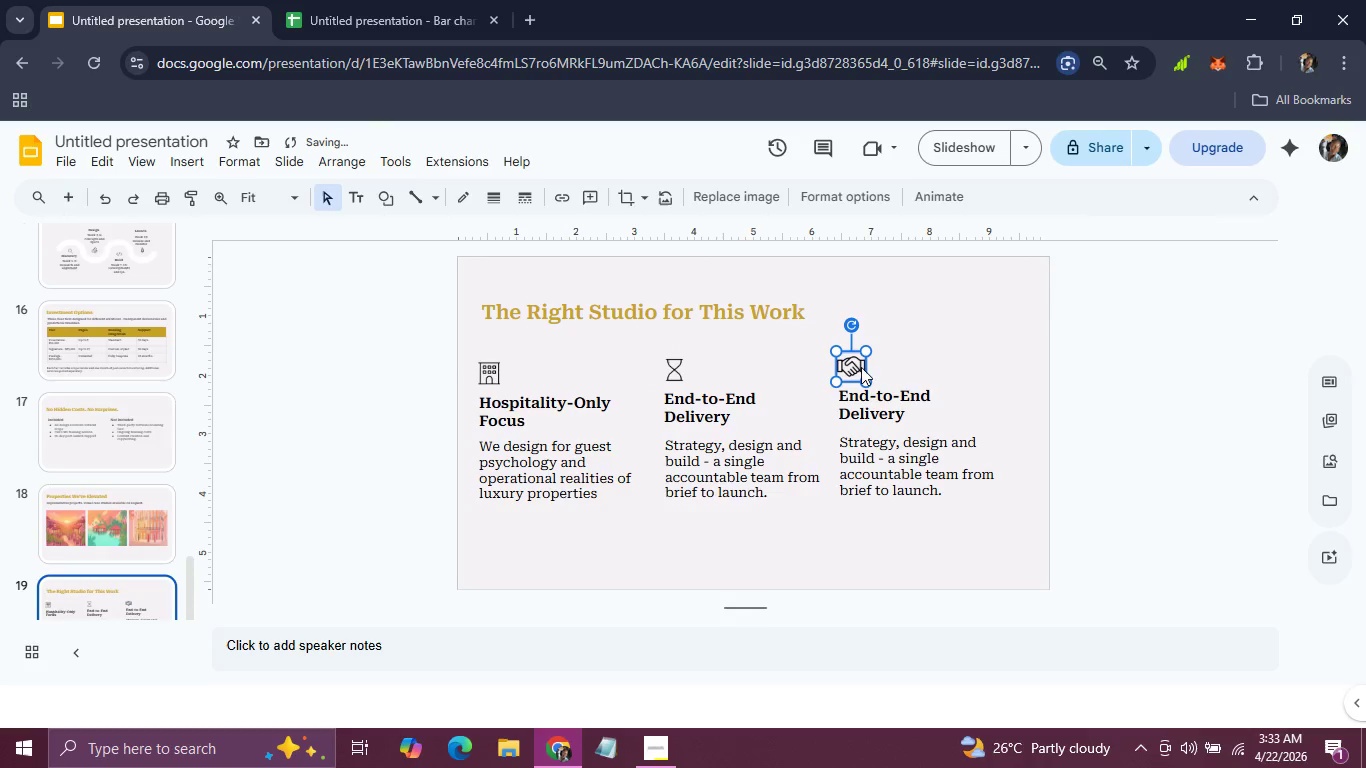 
key(ArrowRight)
 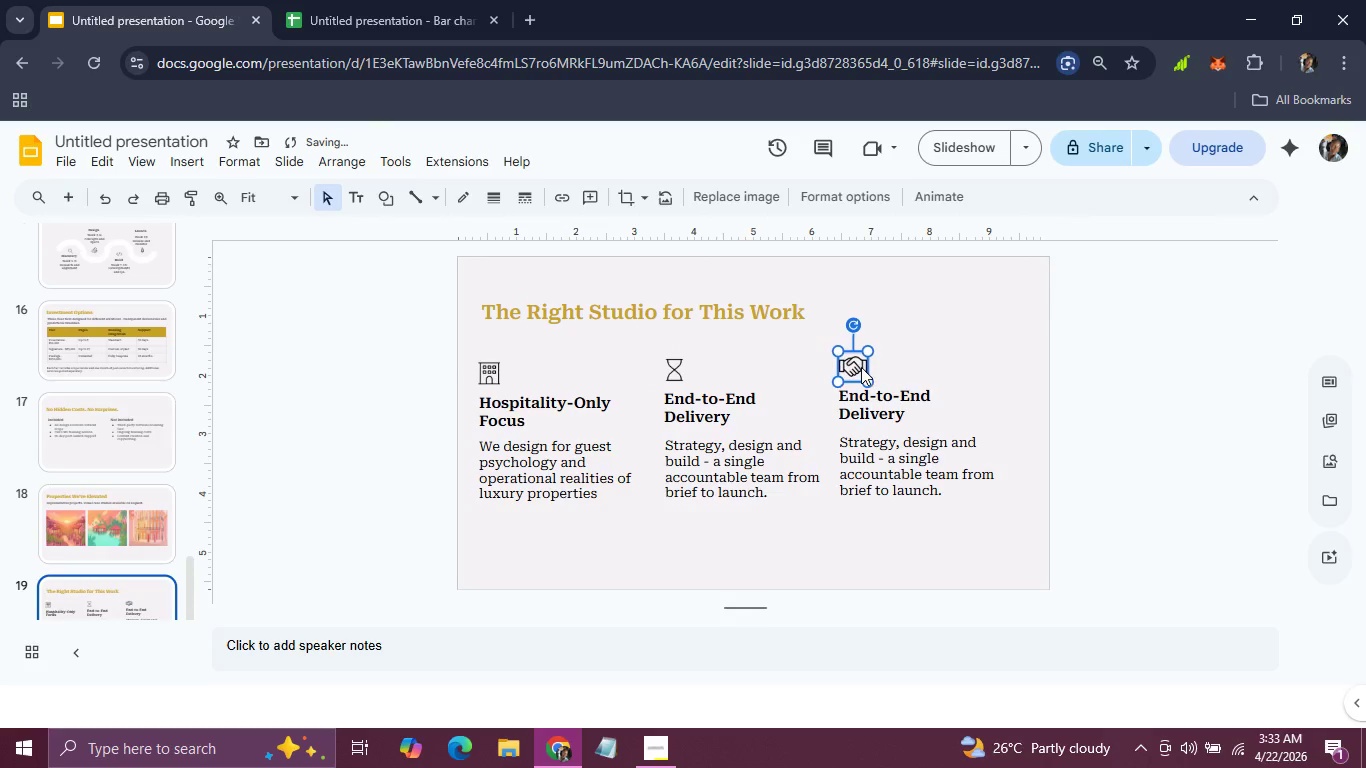 
key(ArrowRight)
 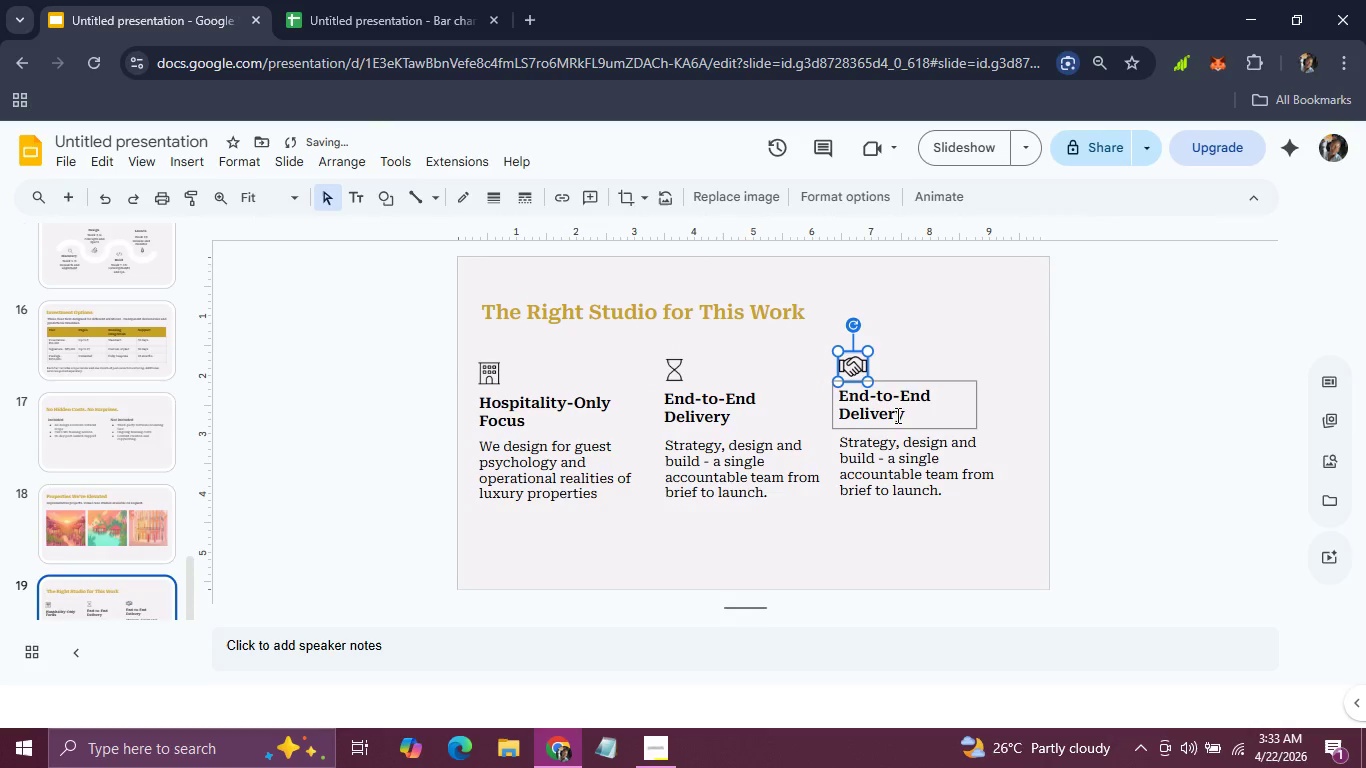 
left_click_drag(start_coordinate=[913, 414], to_coordinate=[837, 394])
 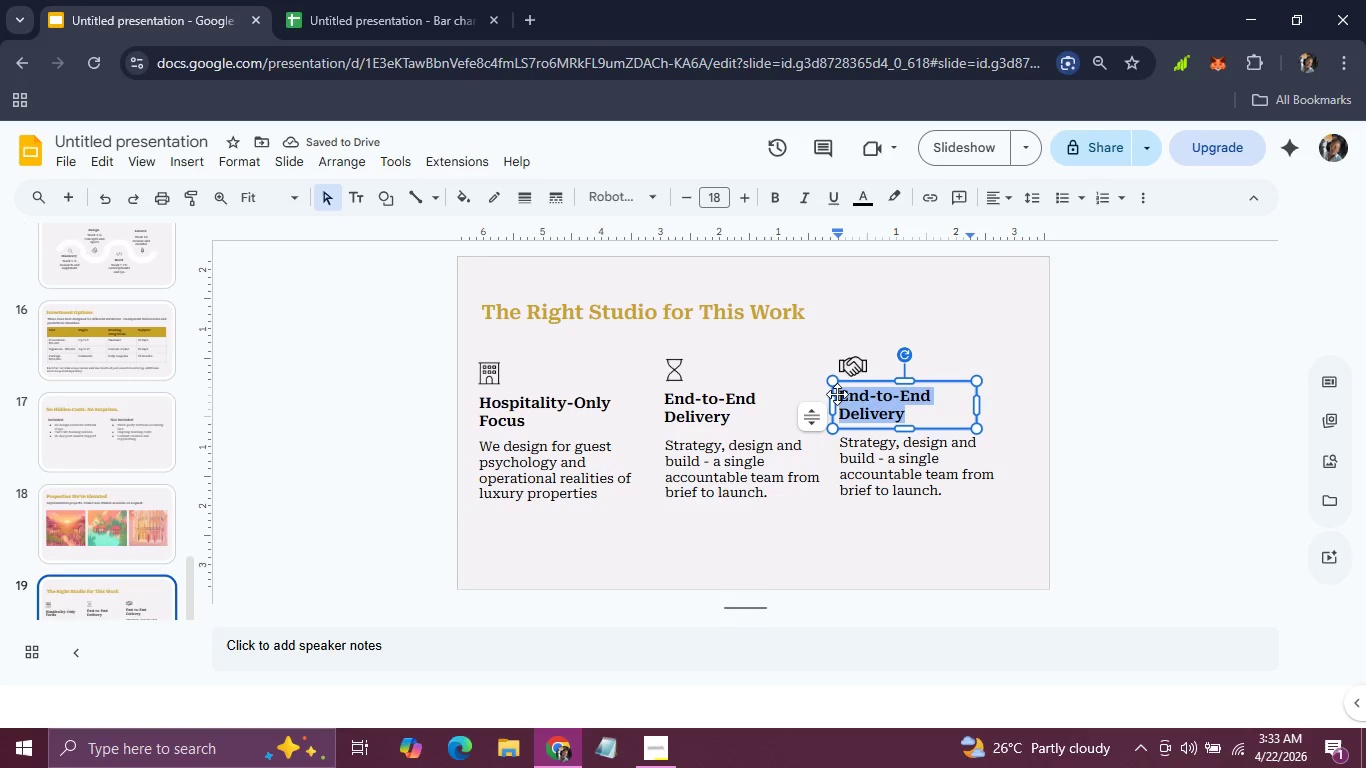 
type(Long=)
key(Backspace)
type(-Term PARTNERSHIP)
 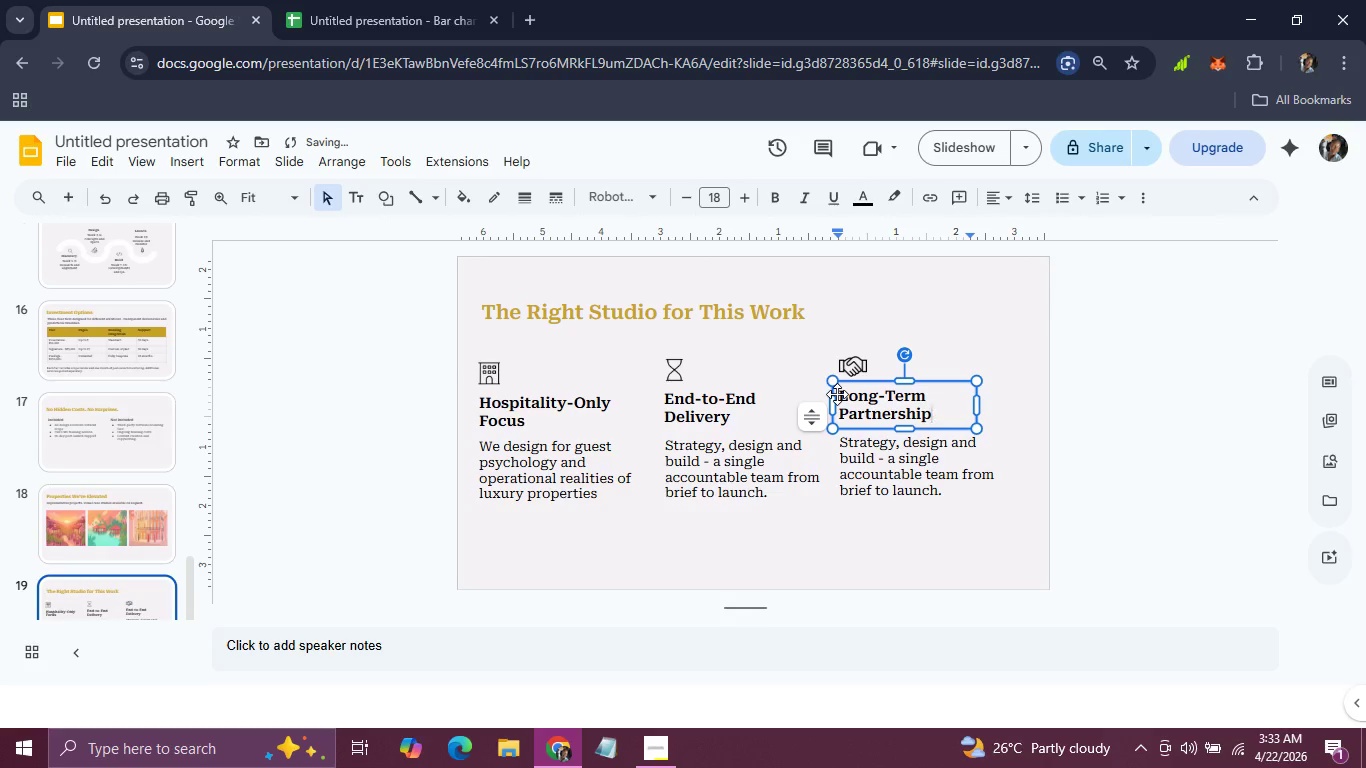 
hold_key(key=CapsLock, duration=0.31)
 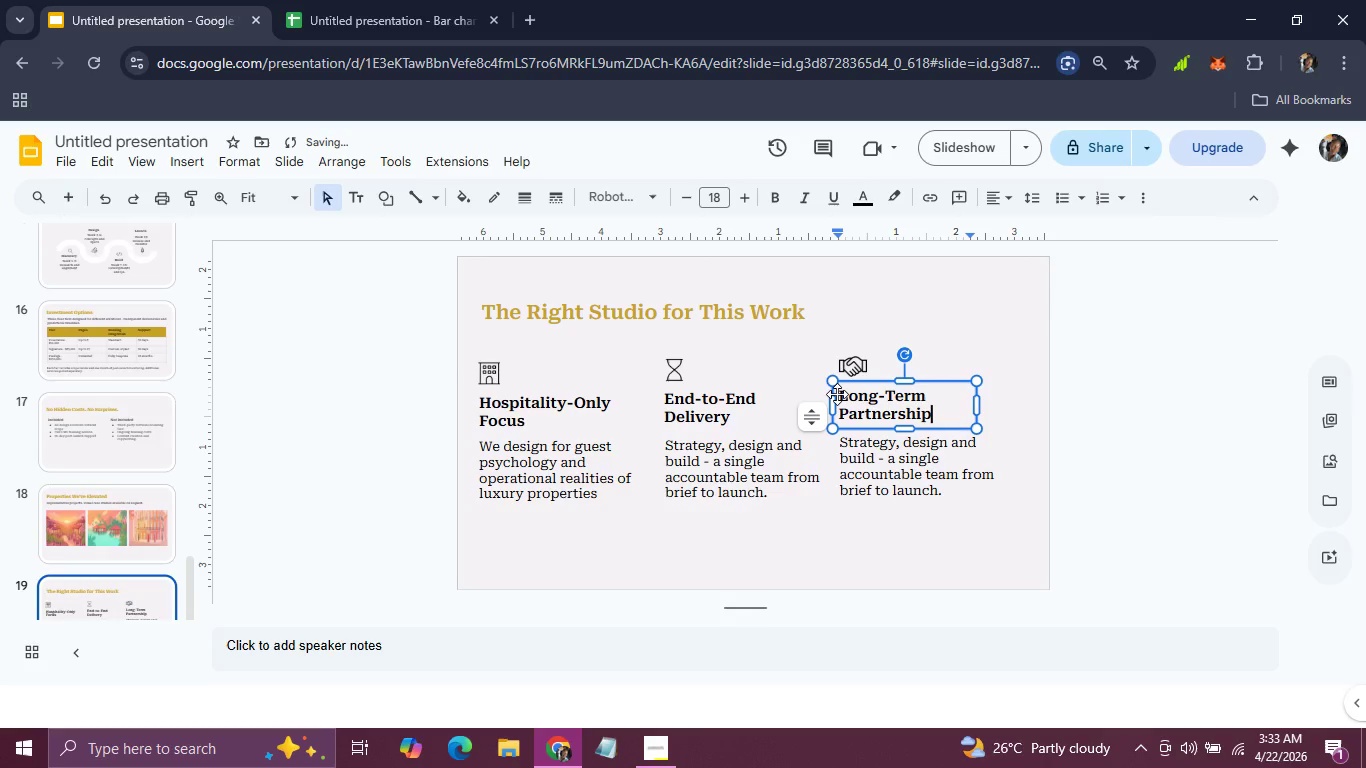 
double_click([843, 438])
 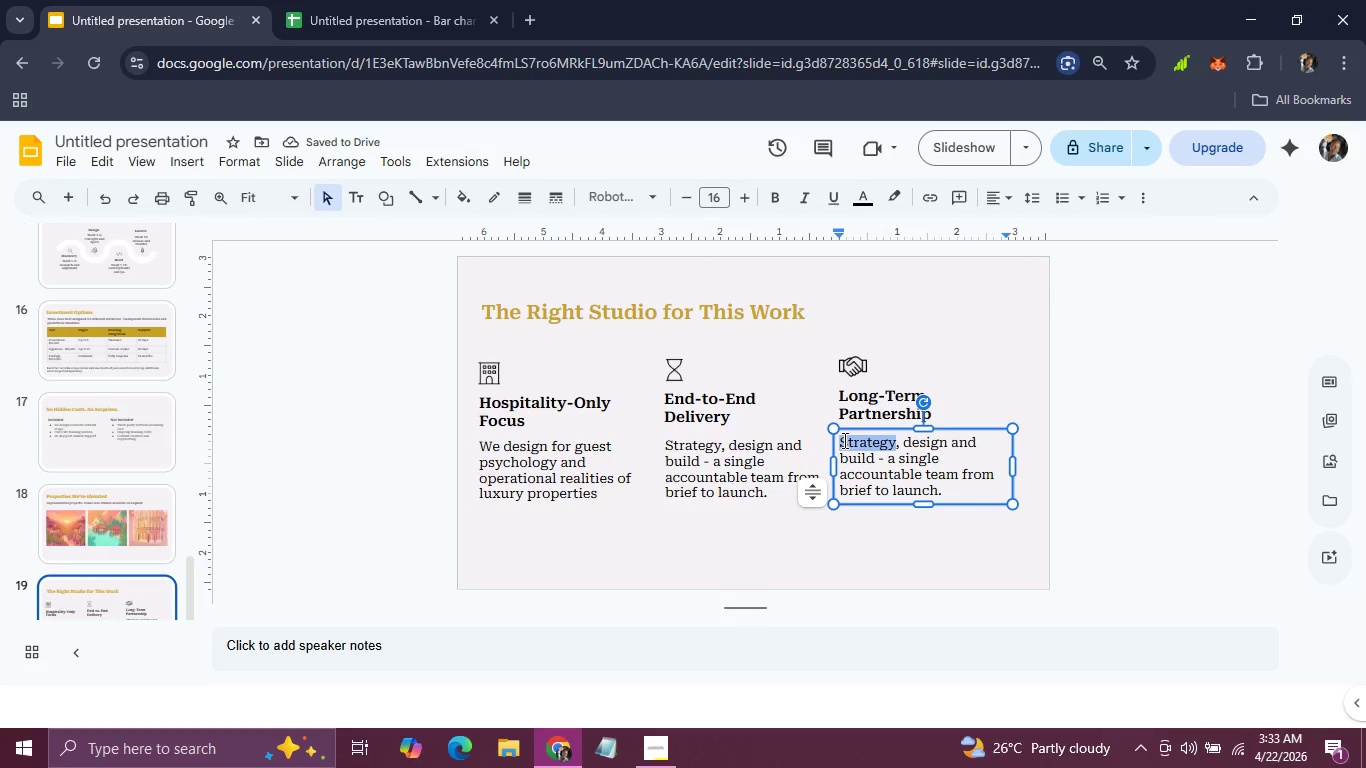 
left_click([843, 440])
 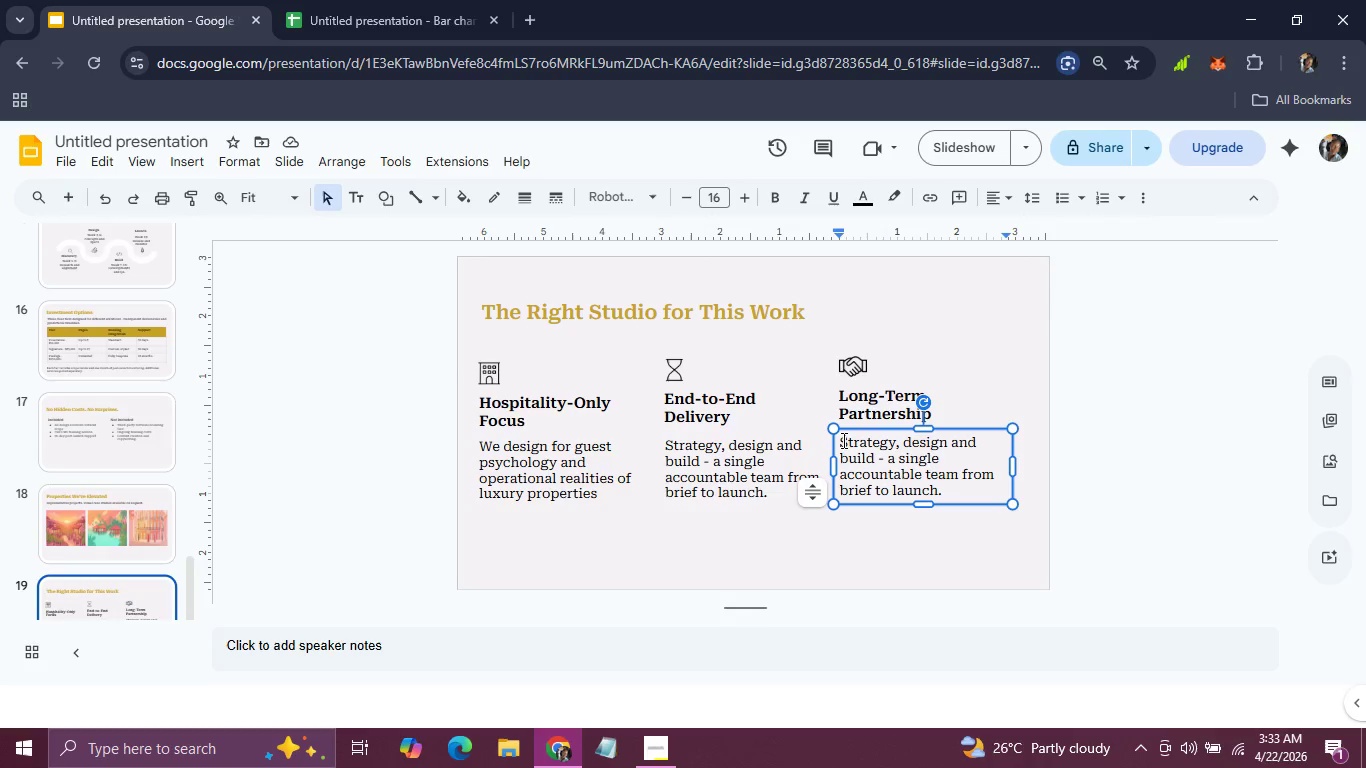 
left_click_drag(start_coordinate=[842, 441], to_coordinate=[948, 496])
 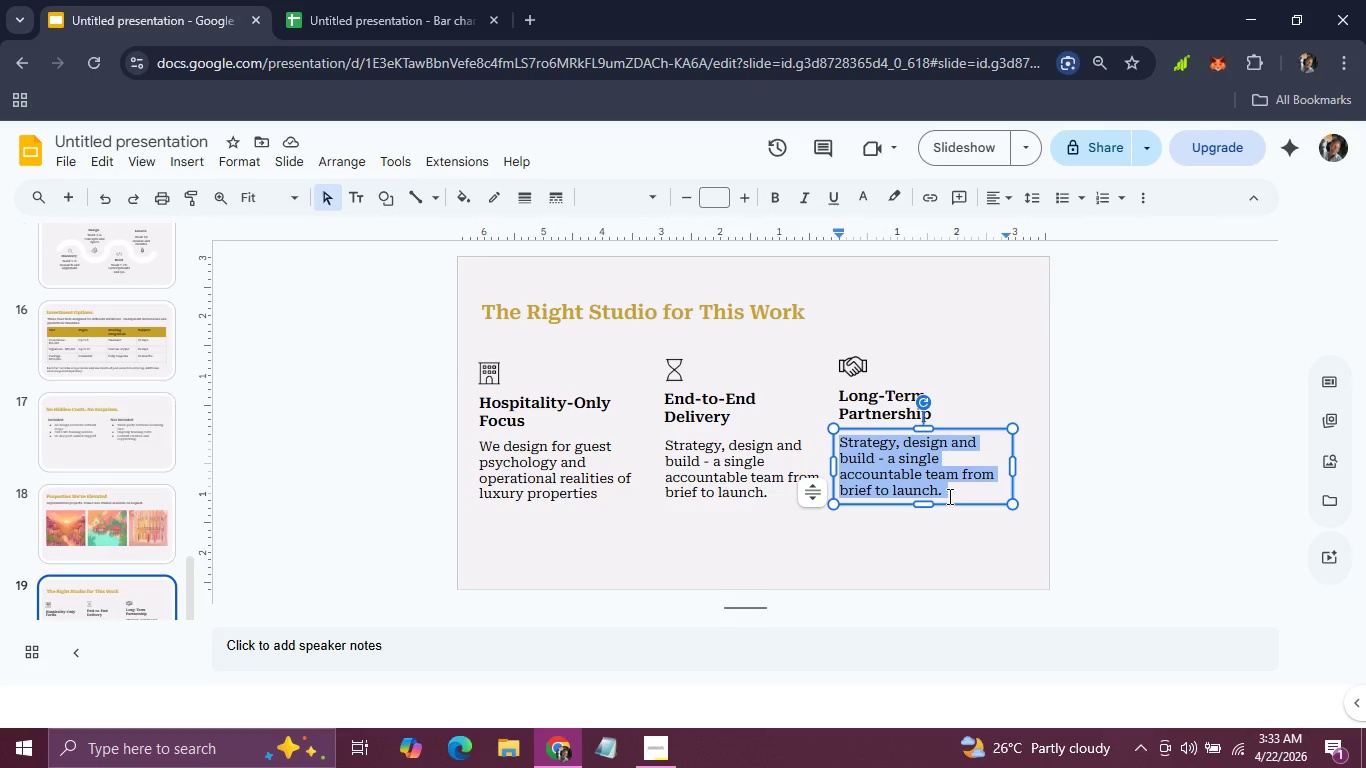 
type(We implement systems that evolve with your property, not ome-off handoffs.)
 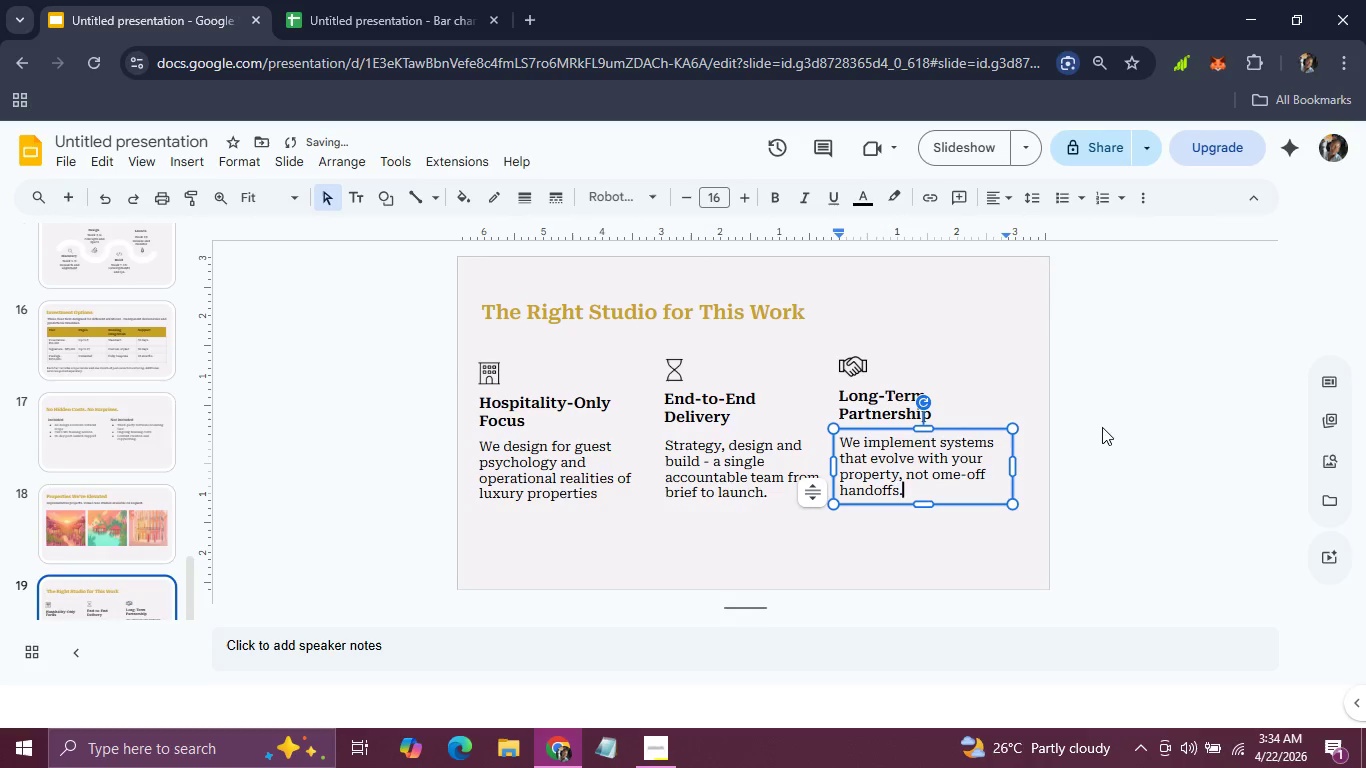 
left_click([1136, 405])
 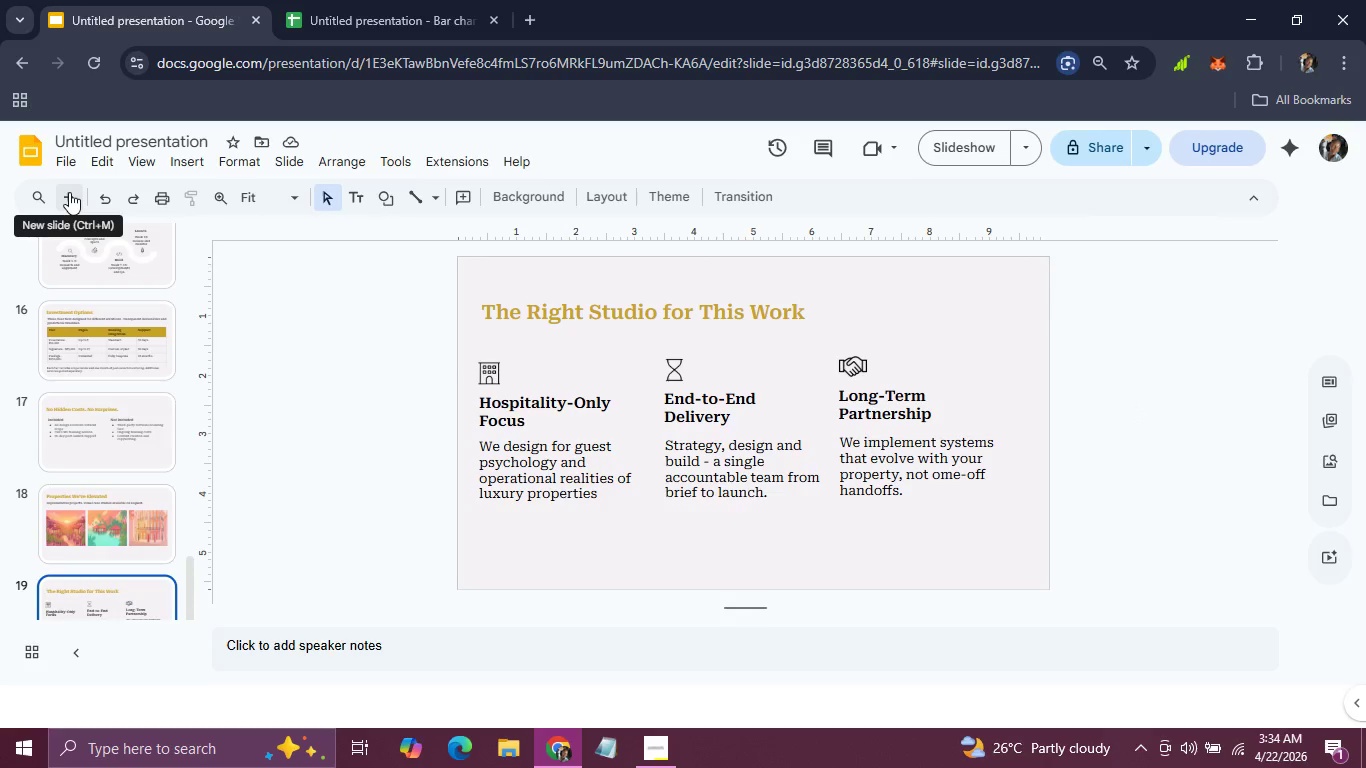 
wait(5.2)
 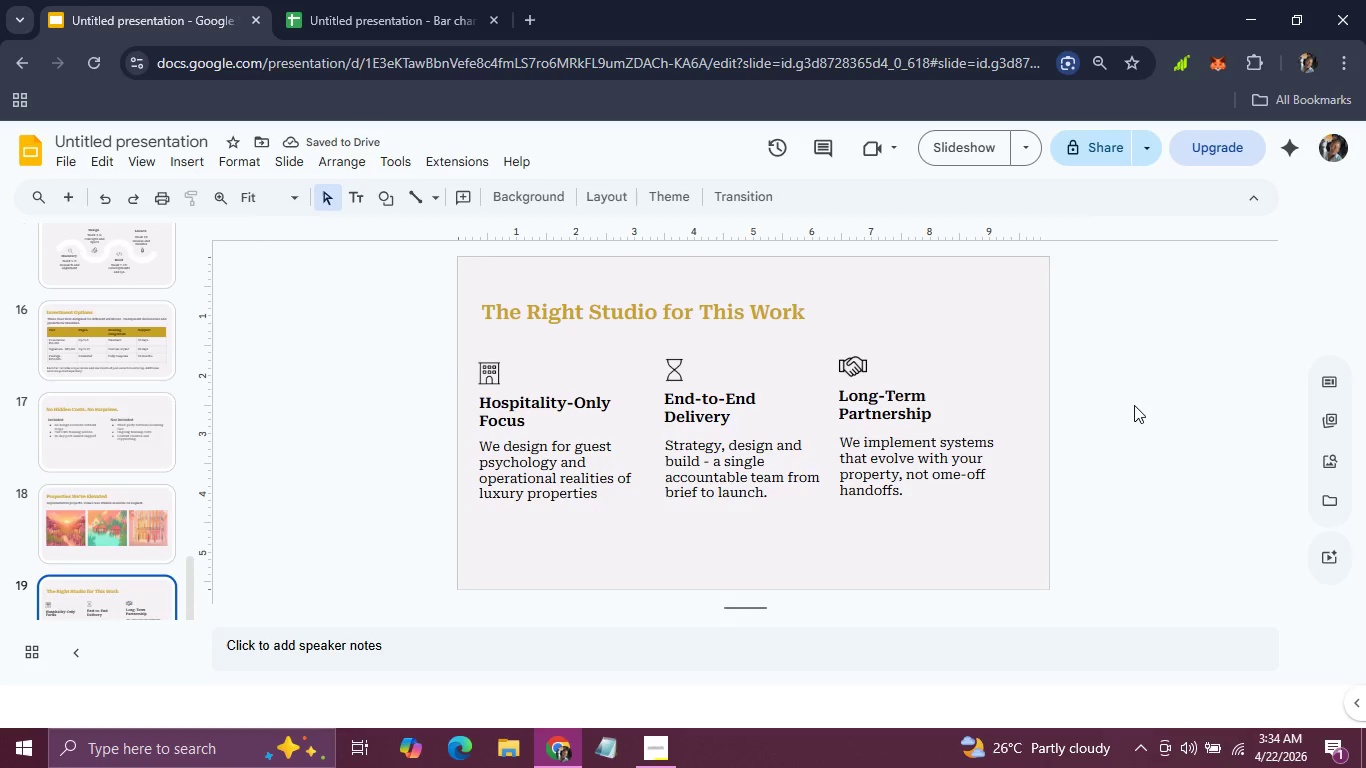 
left_click([69, 192])
 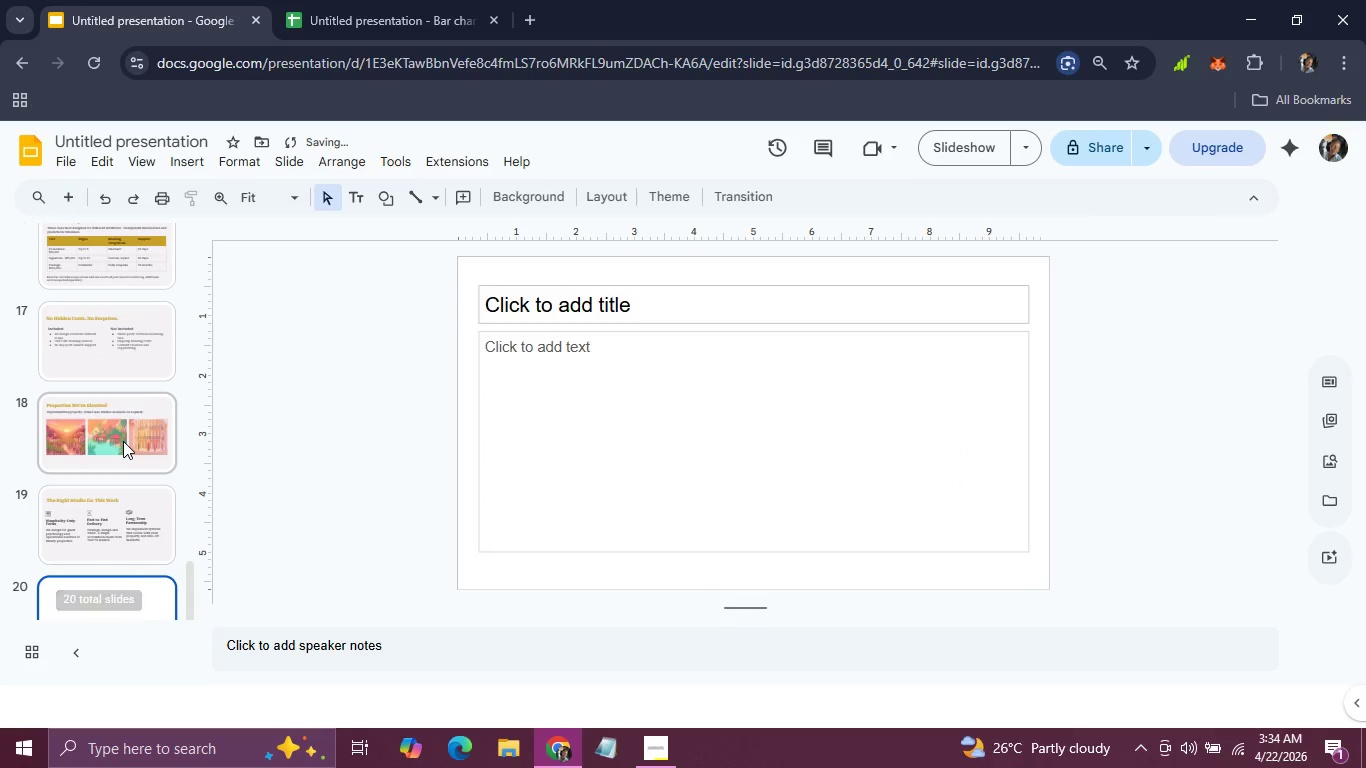 
scroll: coordinate [123, 441], scroll_direction: down, amount: 5.0
 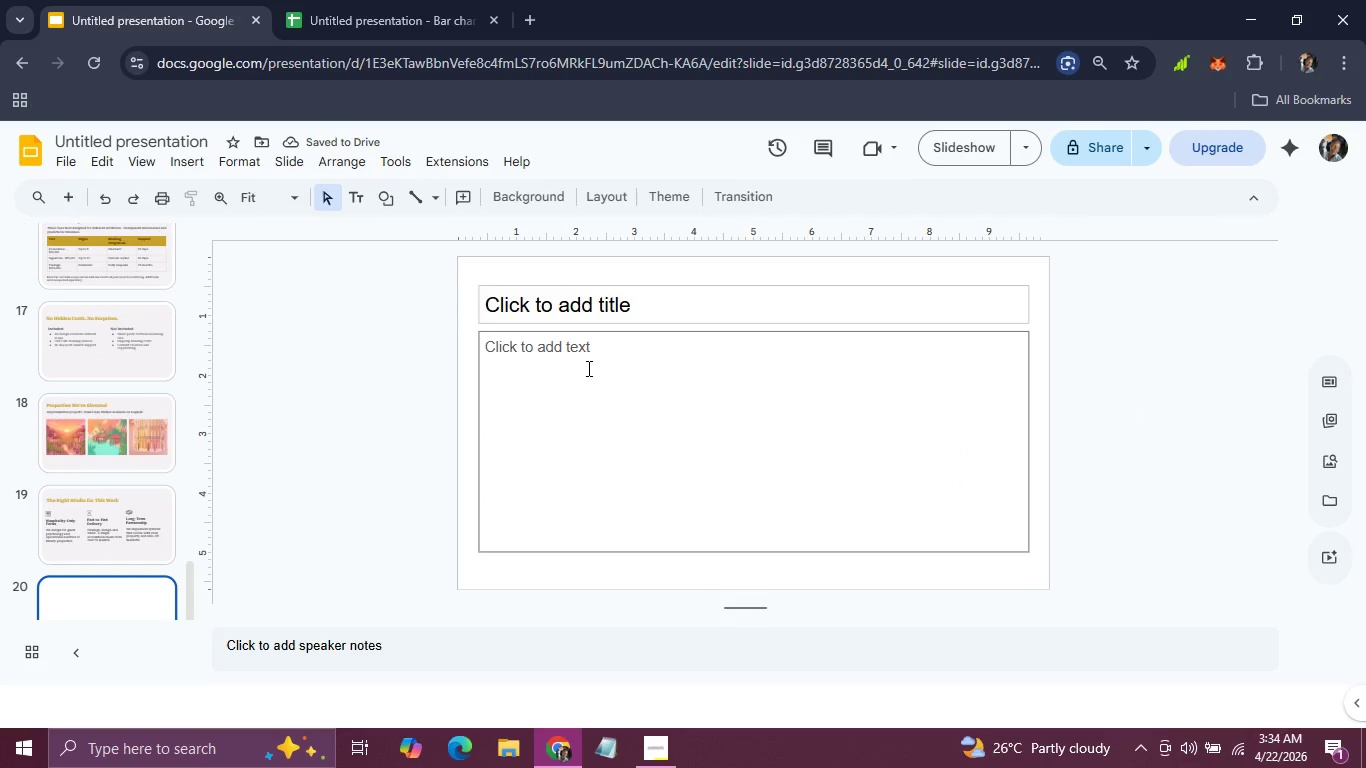 
left_click([585, 377])
 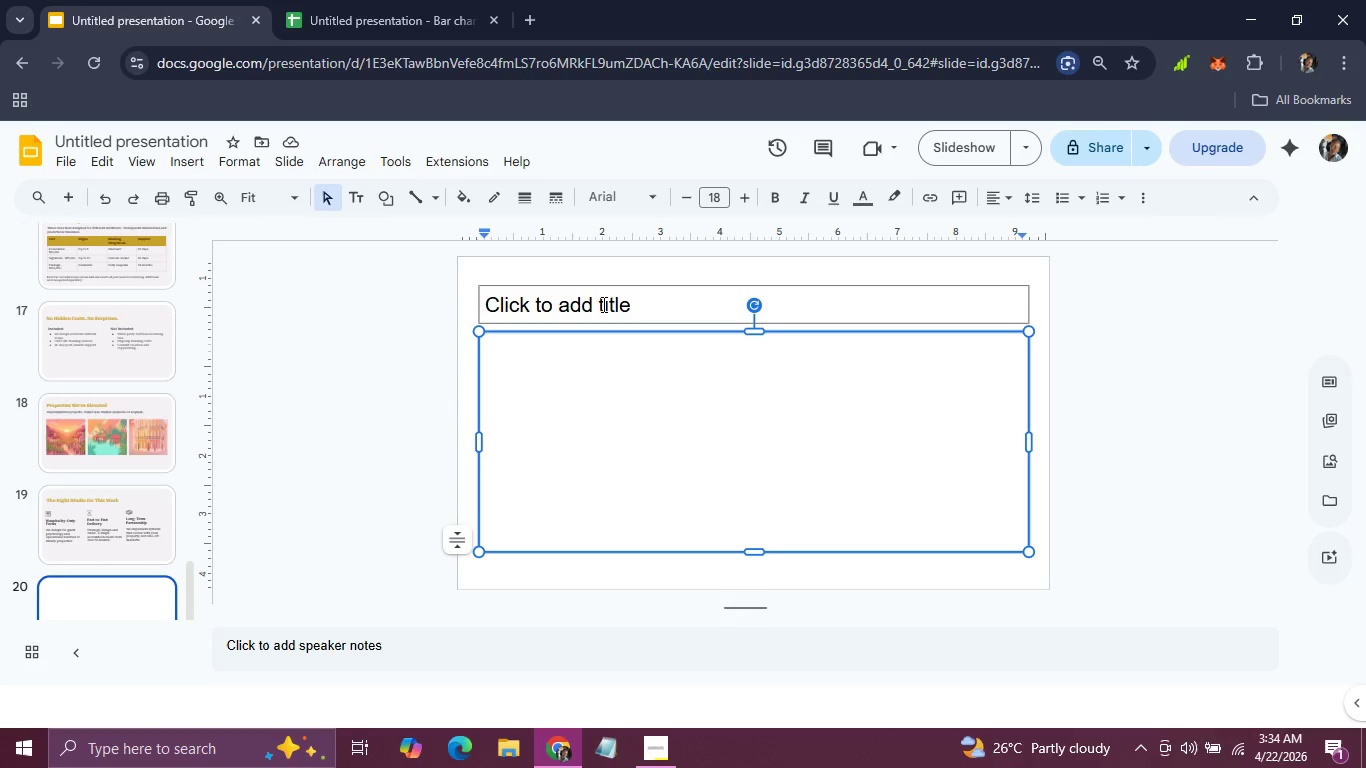 
hold_key(key=ShiftLeft, duration=0.7)
left_click([602, 304])
 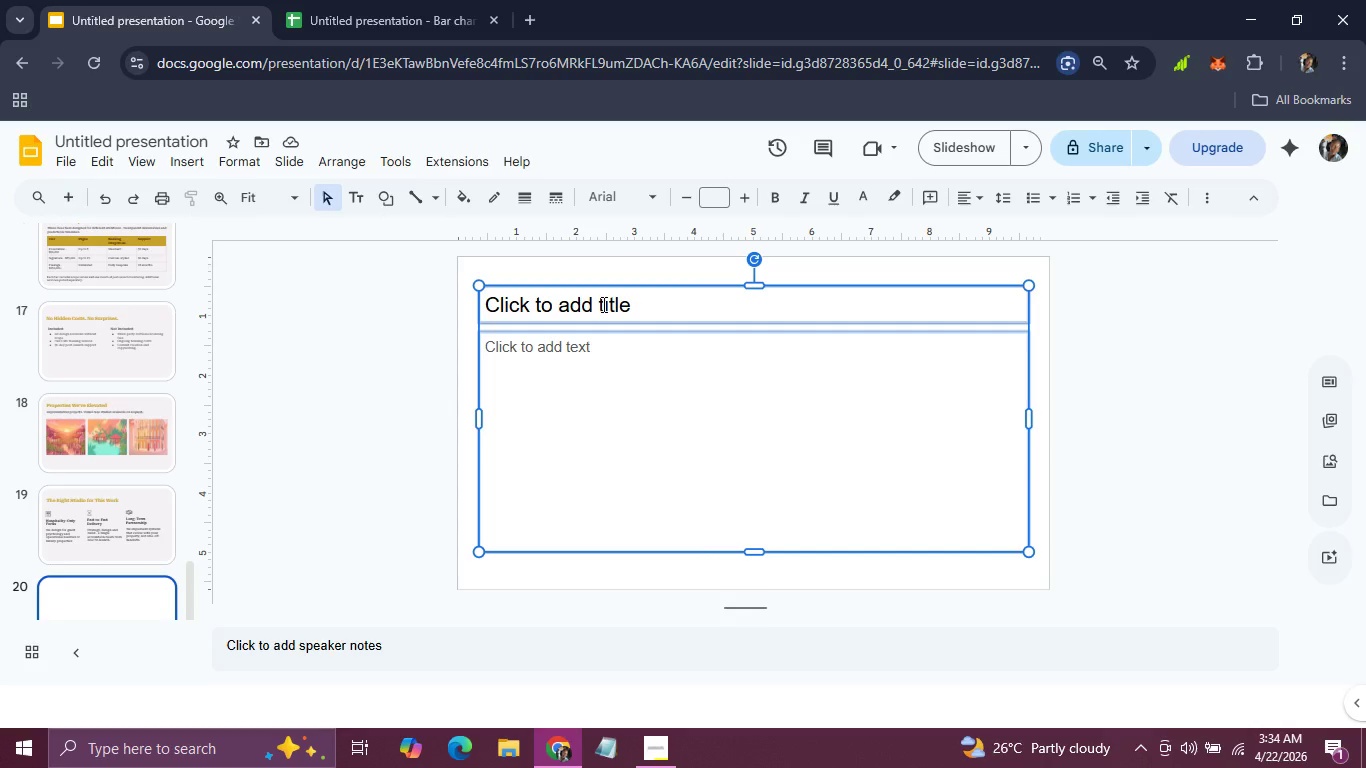 
key(Backspace)
 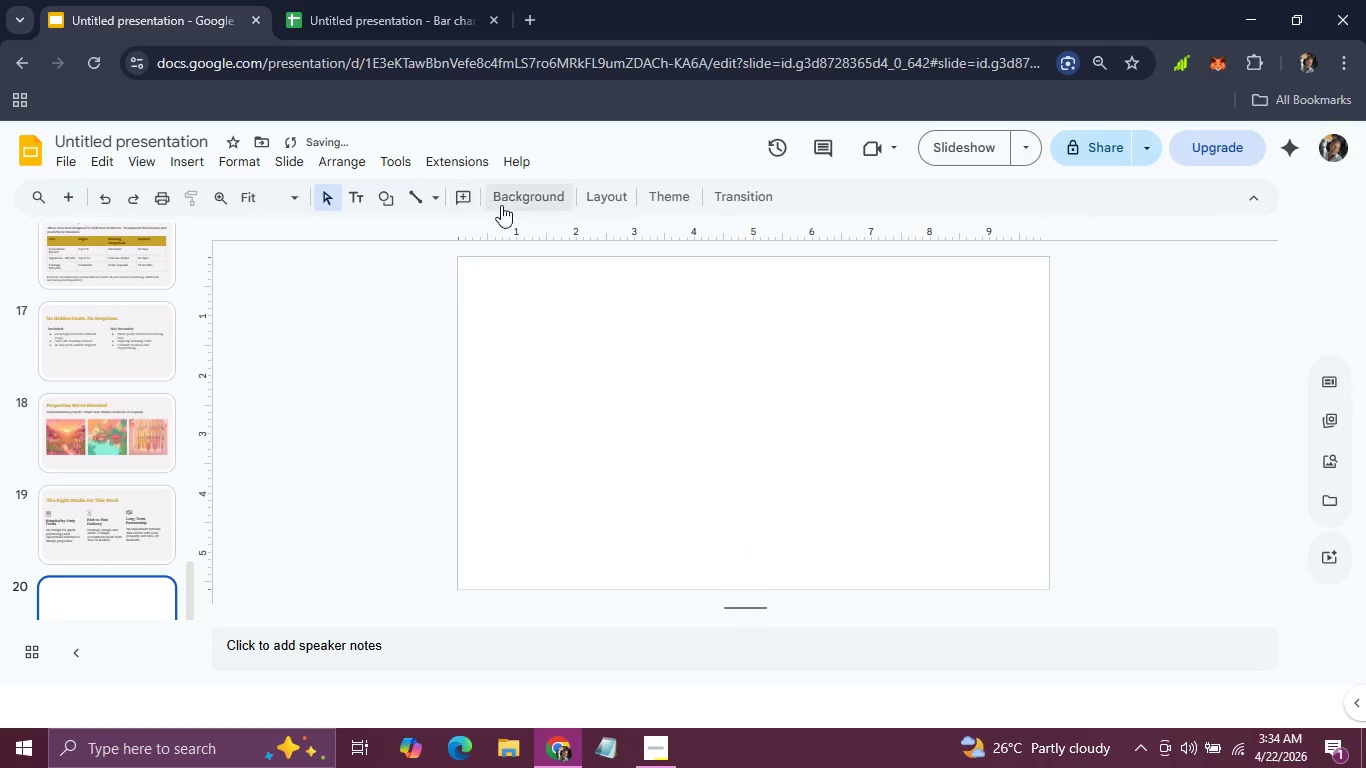 
left_click([506, 205])
 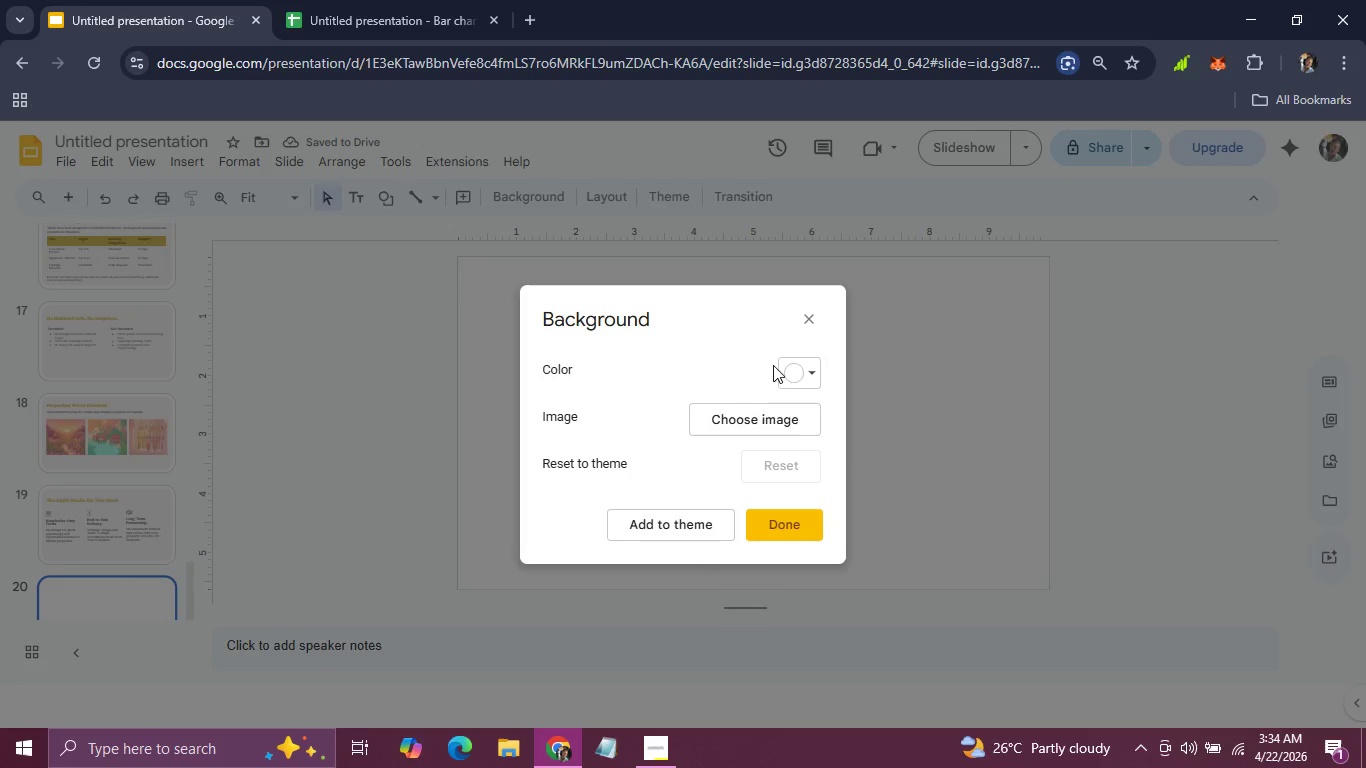 
left_click([782, 368])
 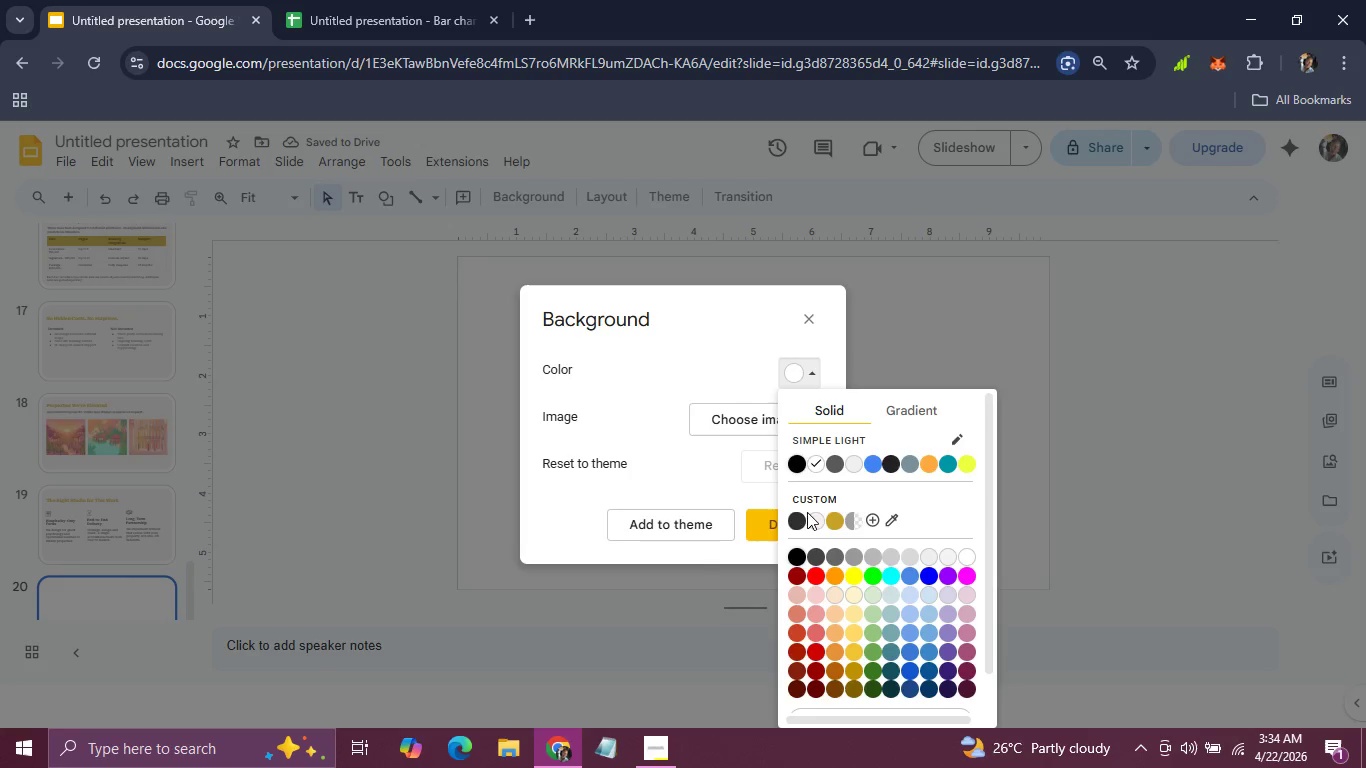 
left_click([812, 516])
 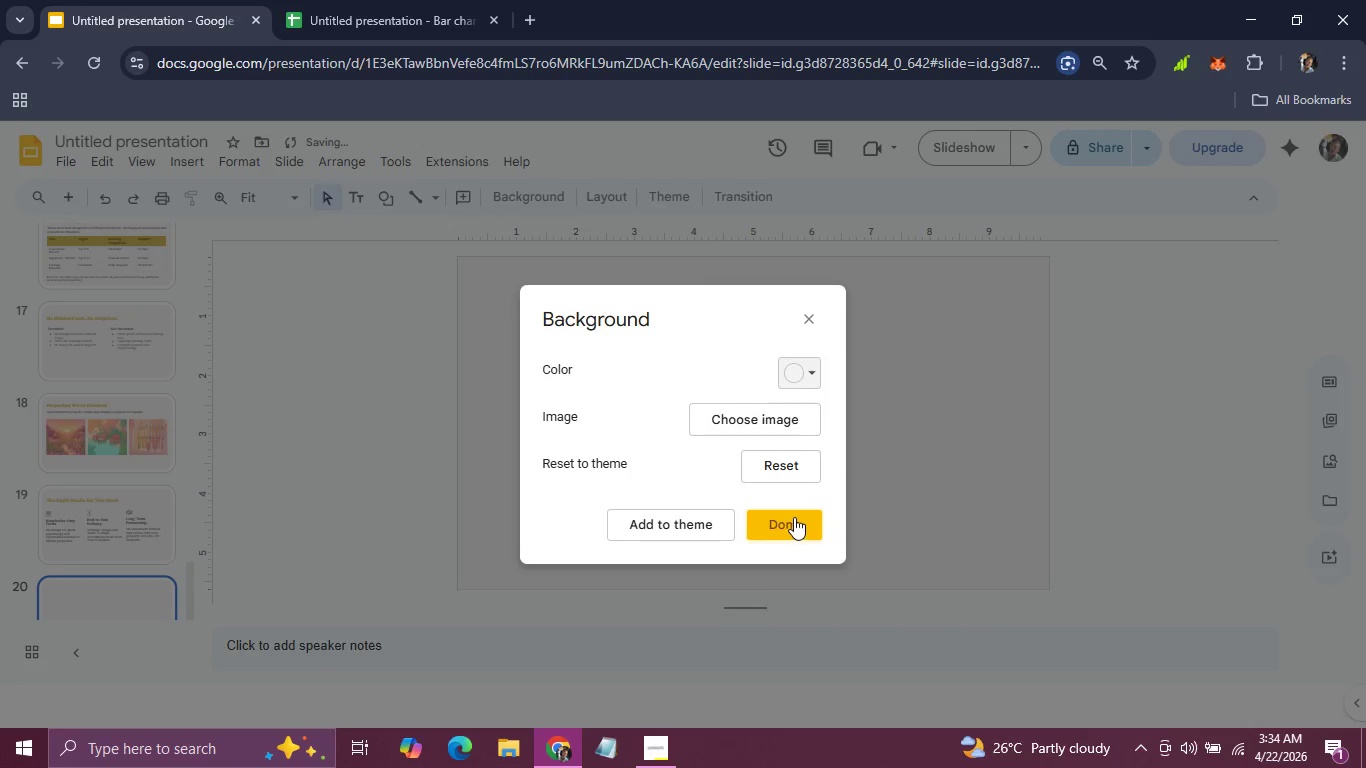 
left_click([794, 518])
 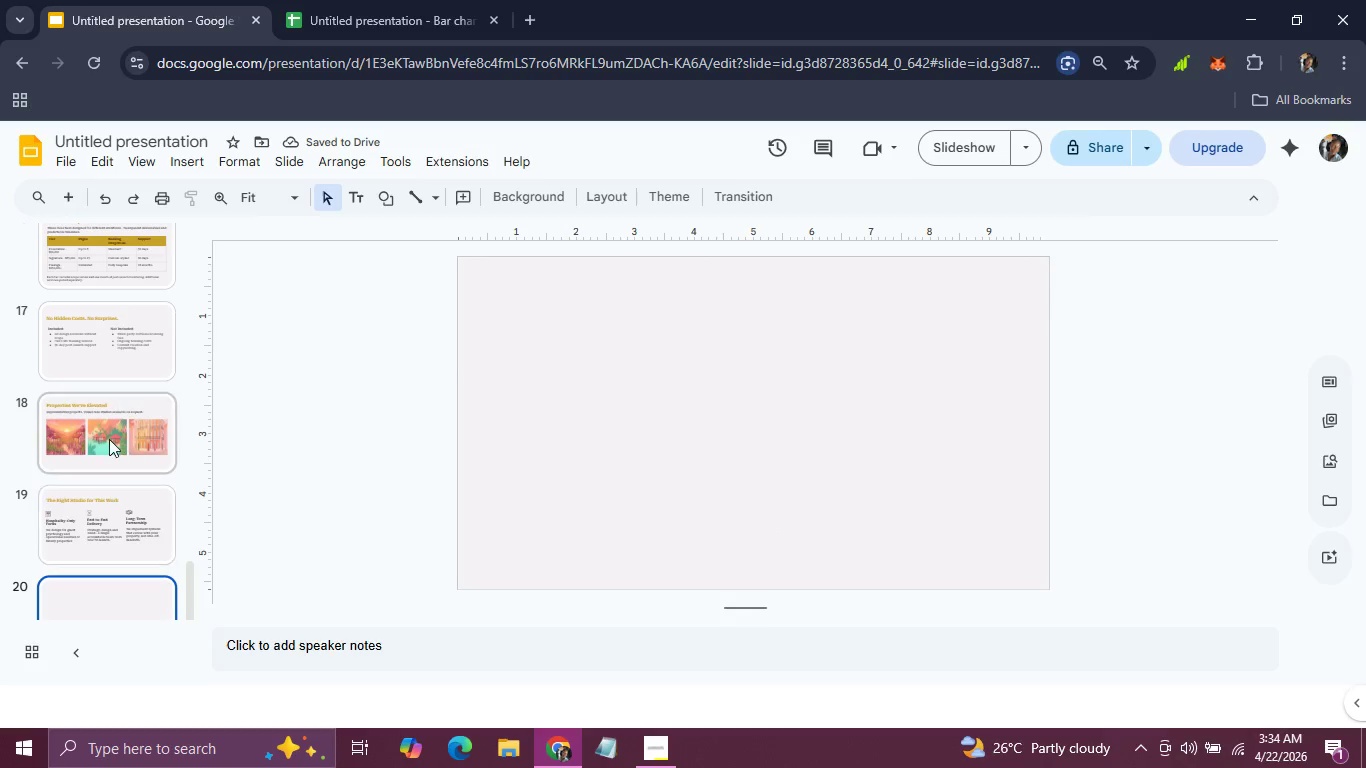 
scroll: coordinate [109, 439], scroll_direction: up, amount: 14.0
 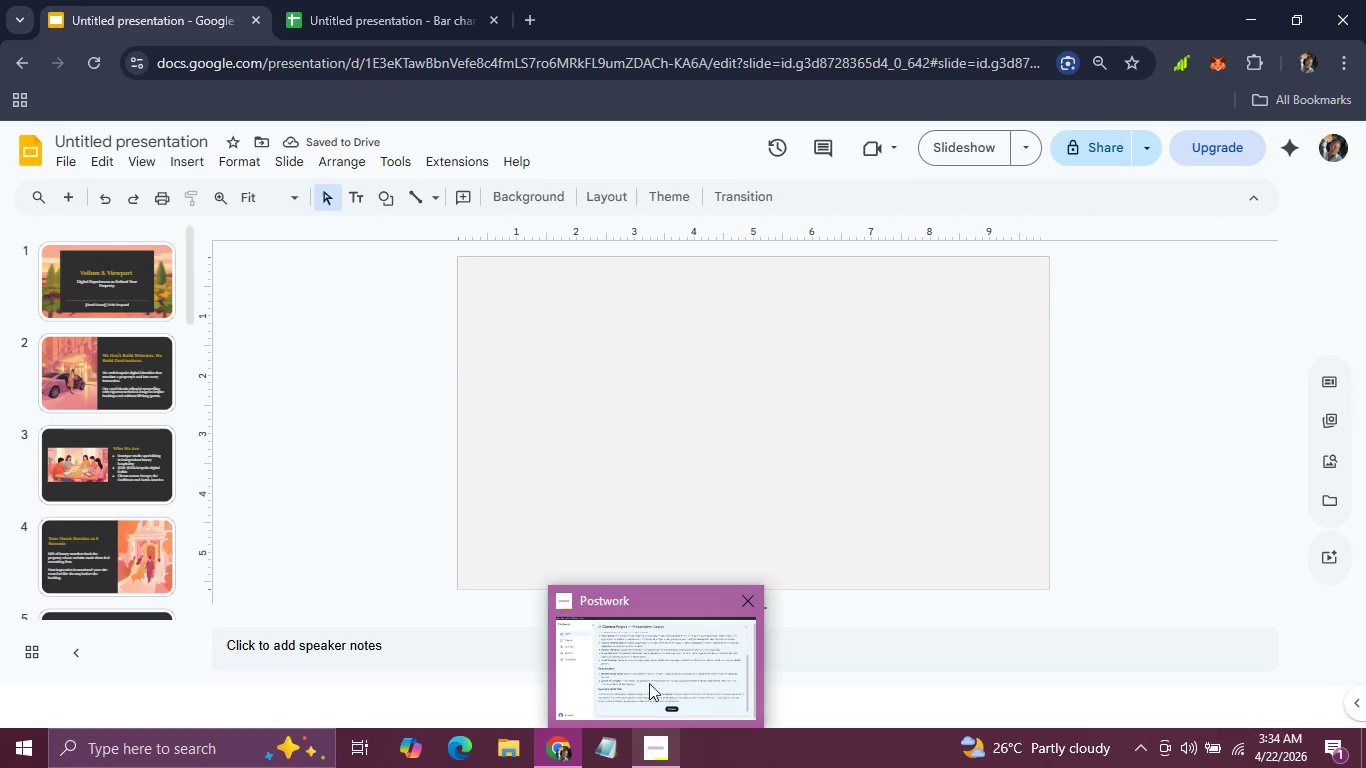 
left_click([649, 664])